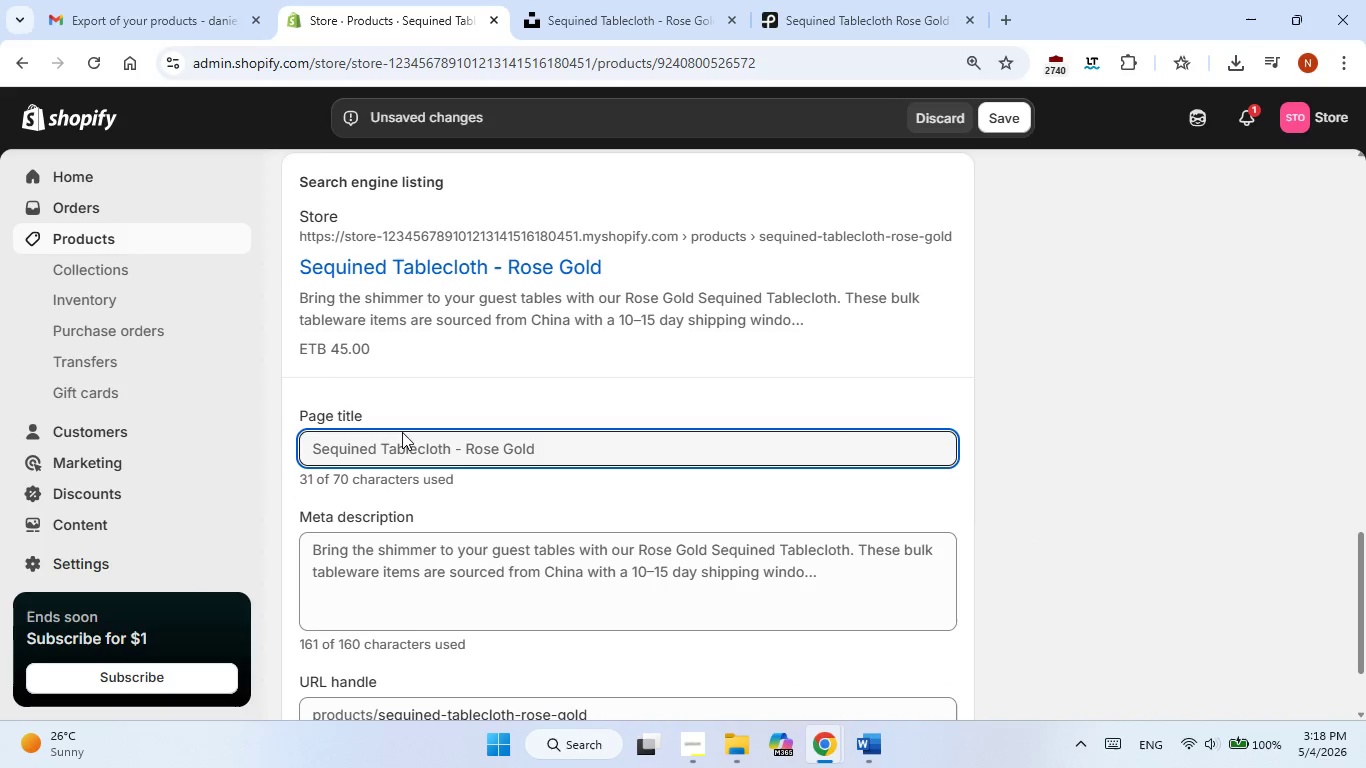 
left_click([398, 440])
 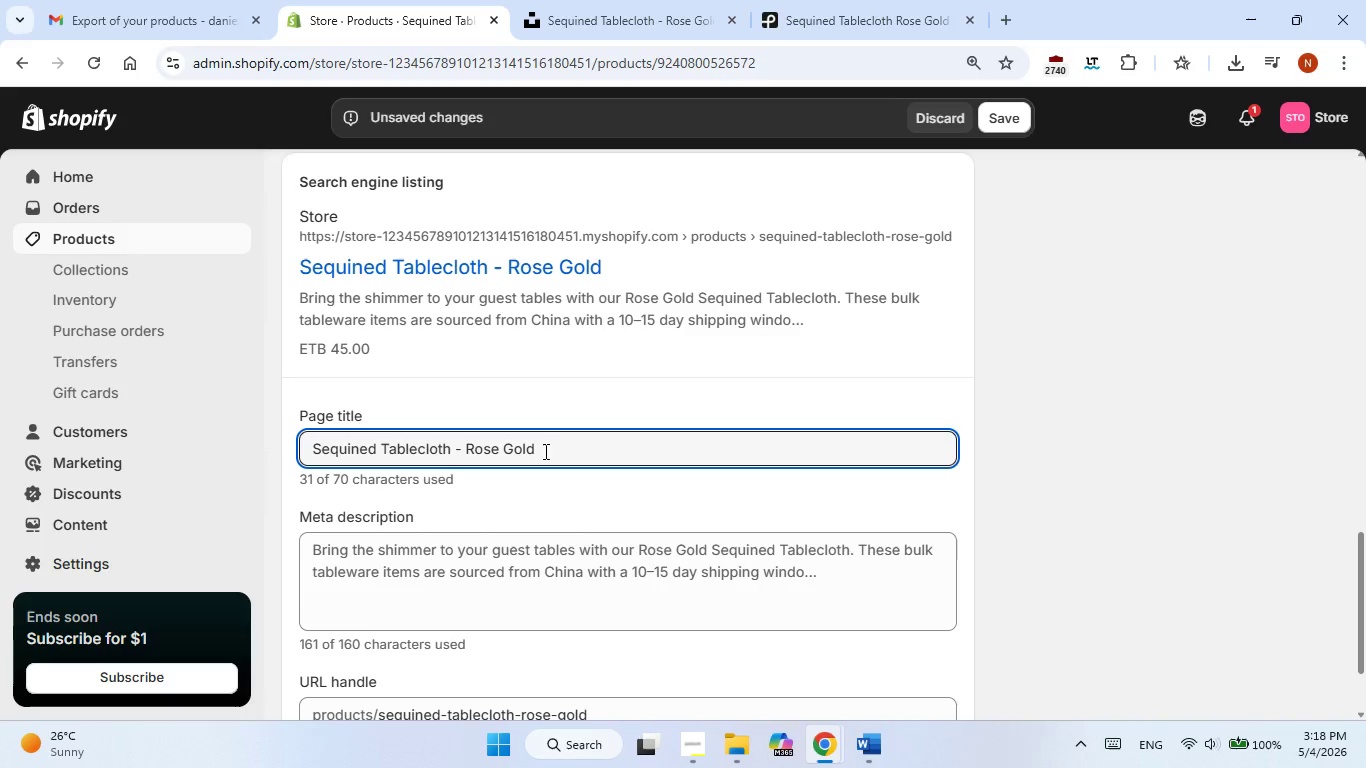 
left_click([555, 452])
 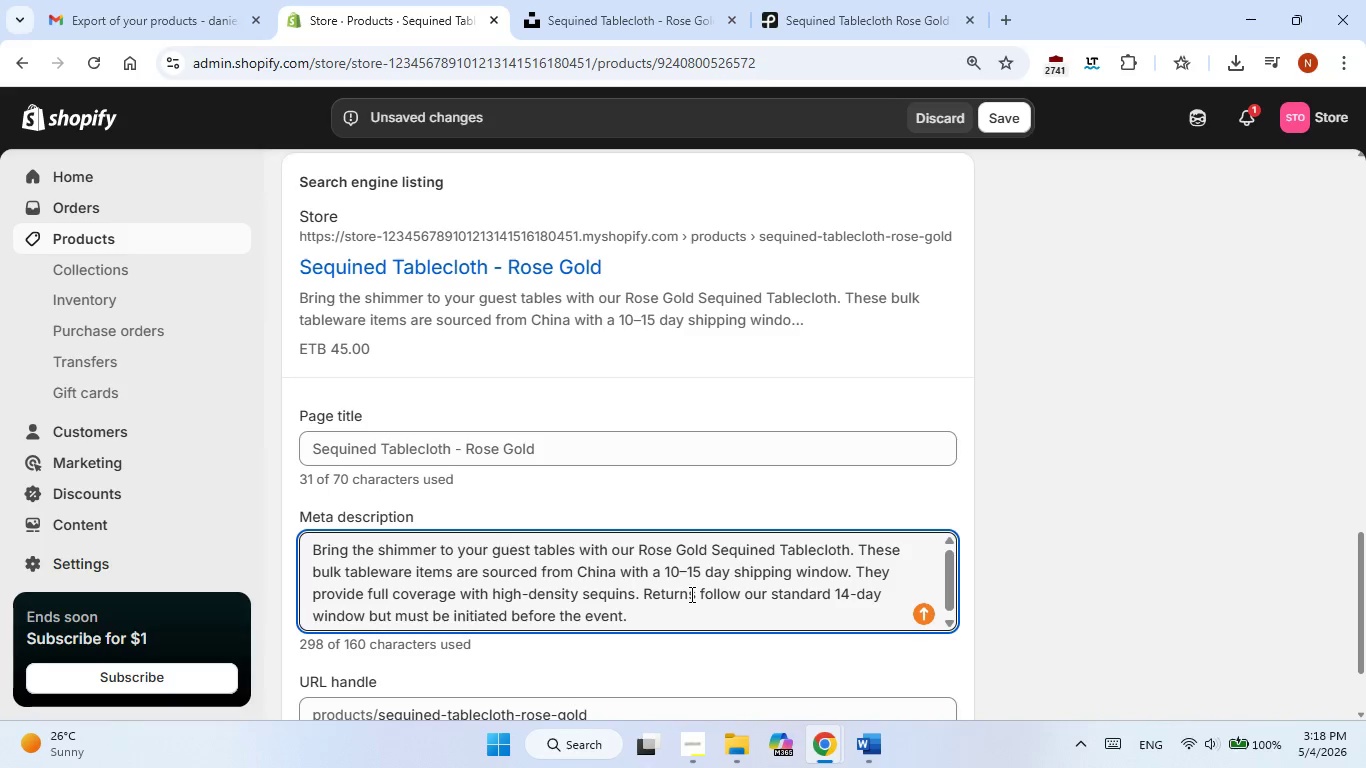 
double_click([690, 594])
 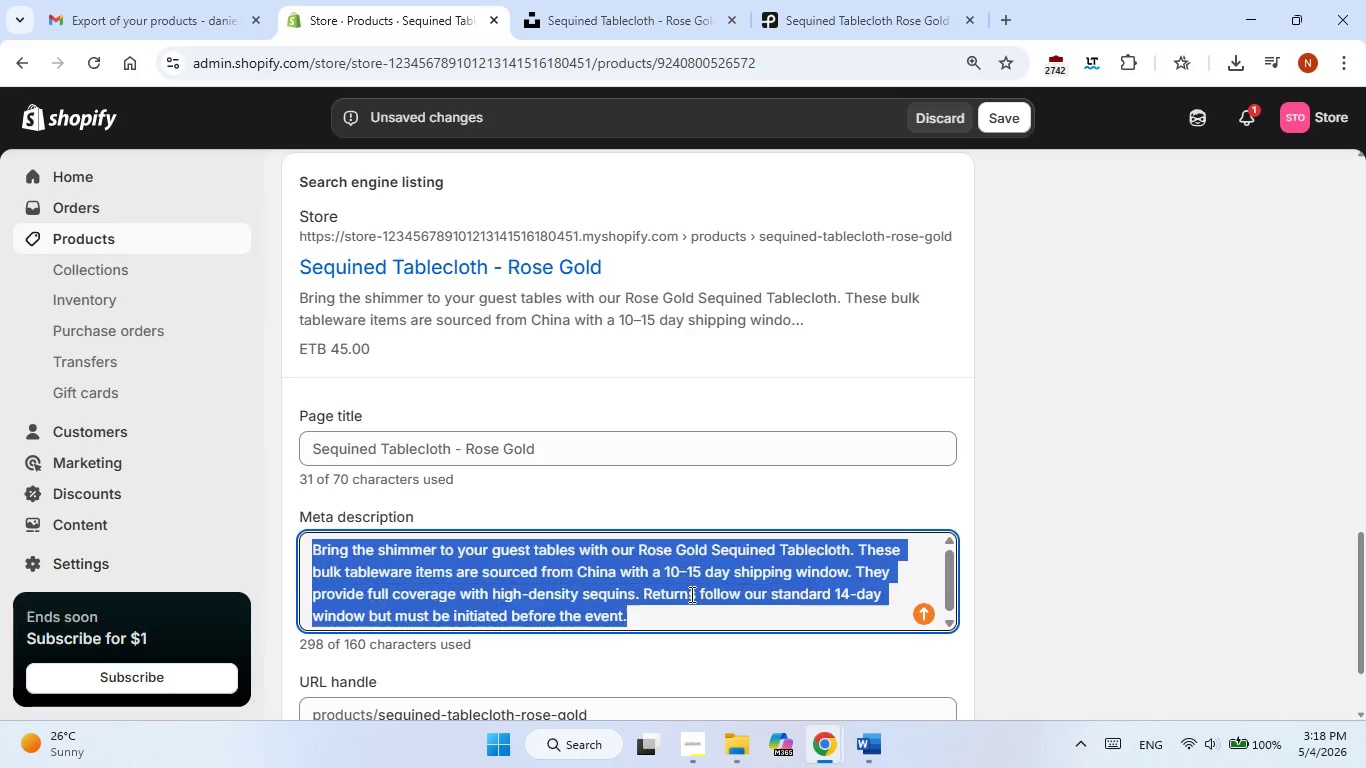 
triple_click([690, 594])
 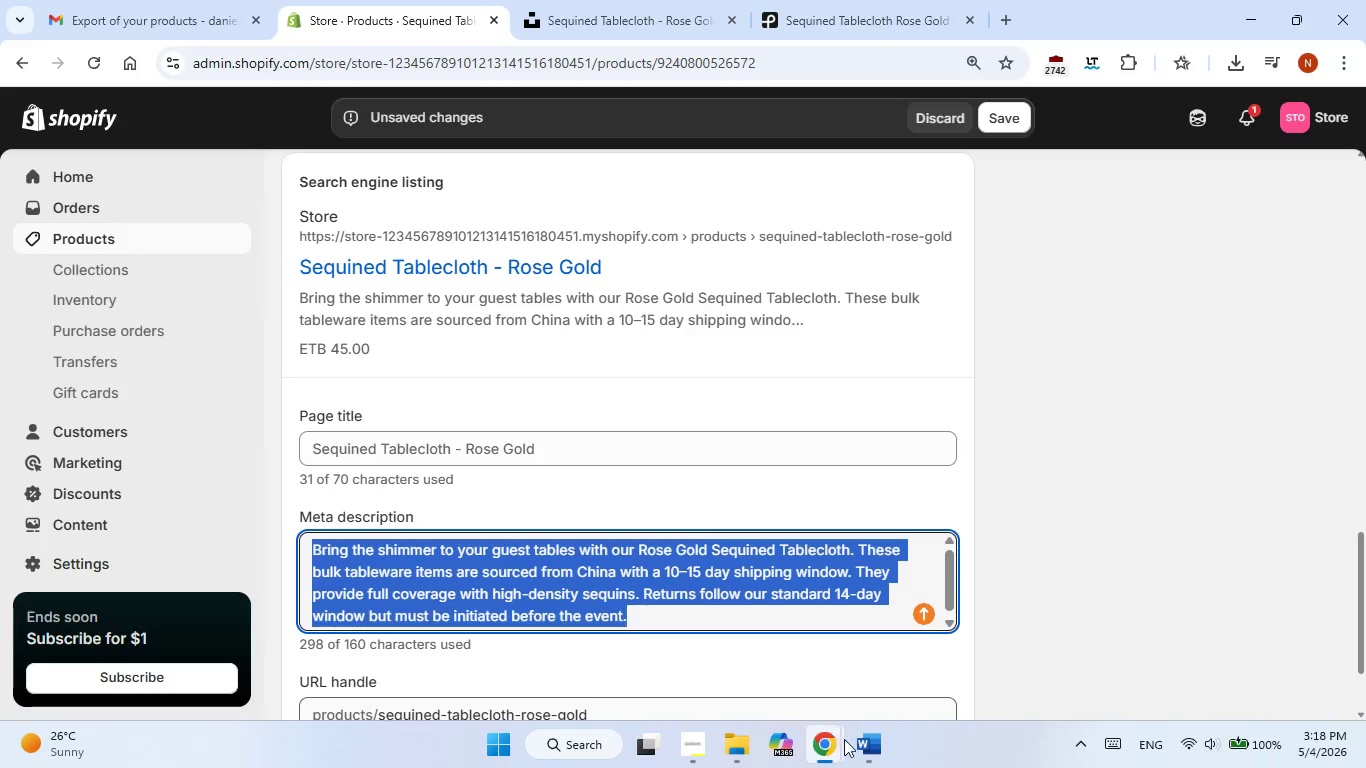 
left_click([850, 740])
 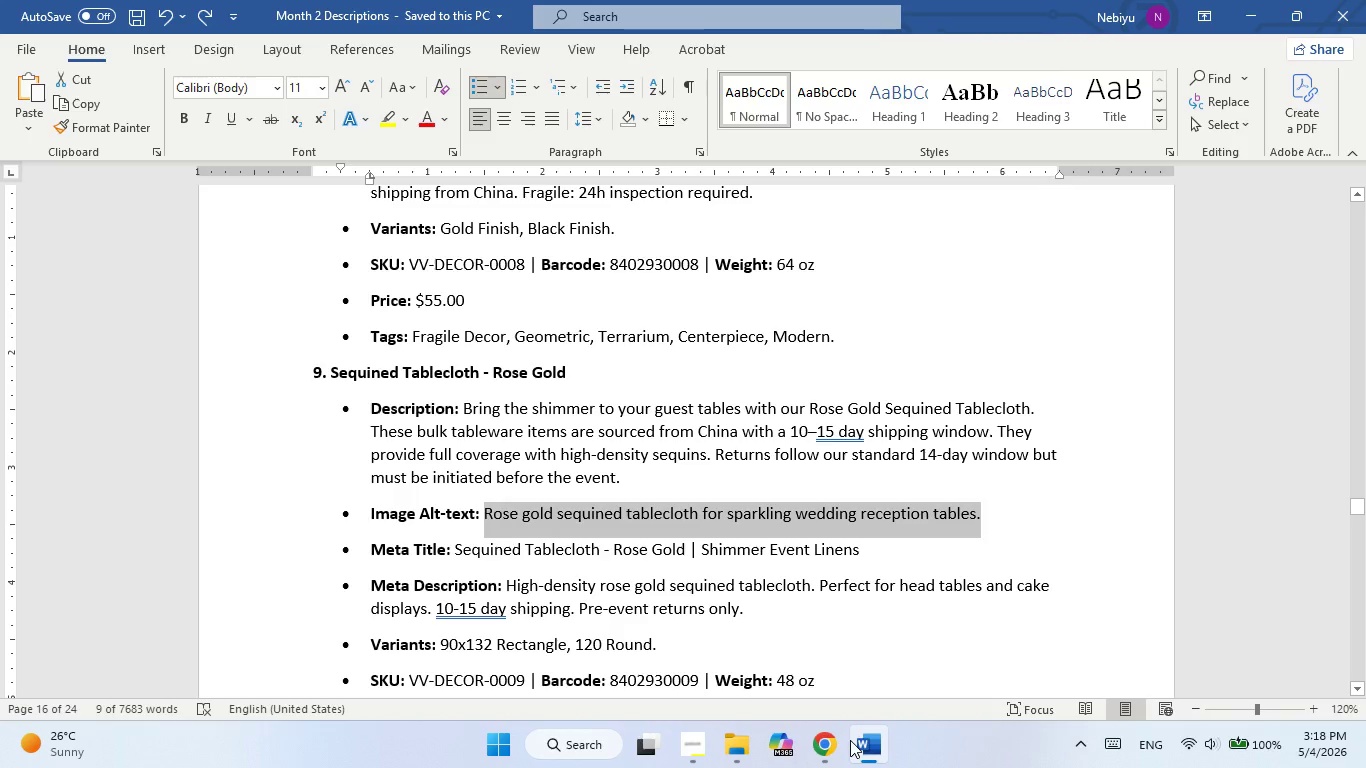 
left_click([850, 740])
 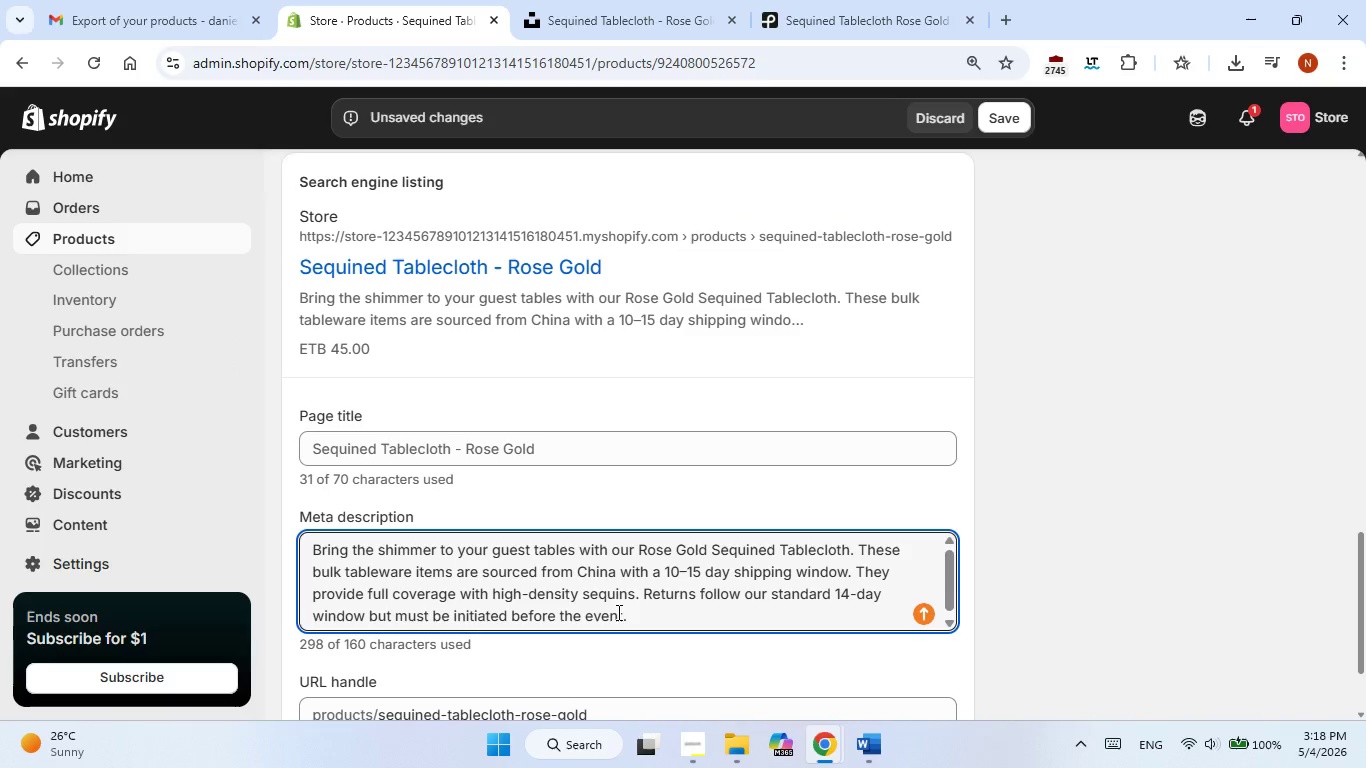 
double_click([617, 612])
 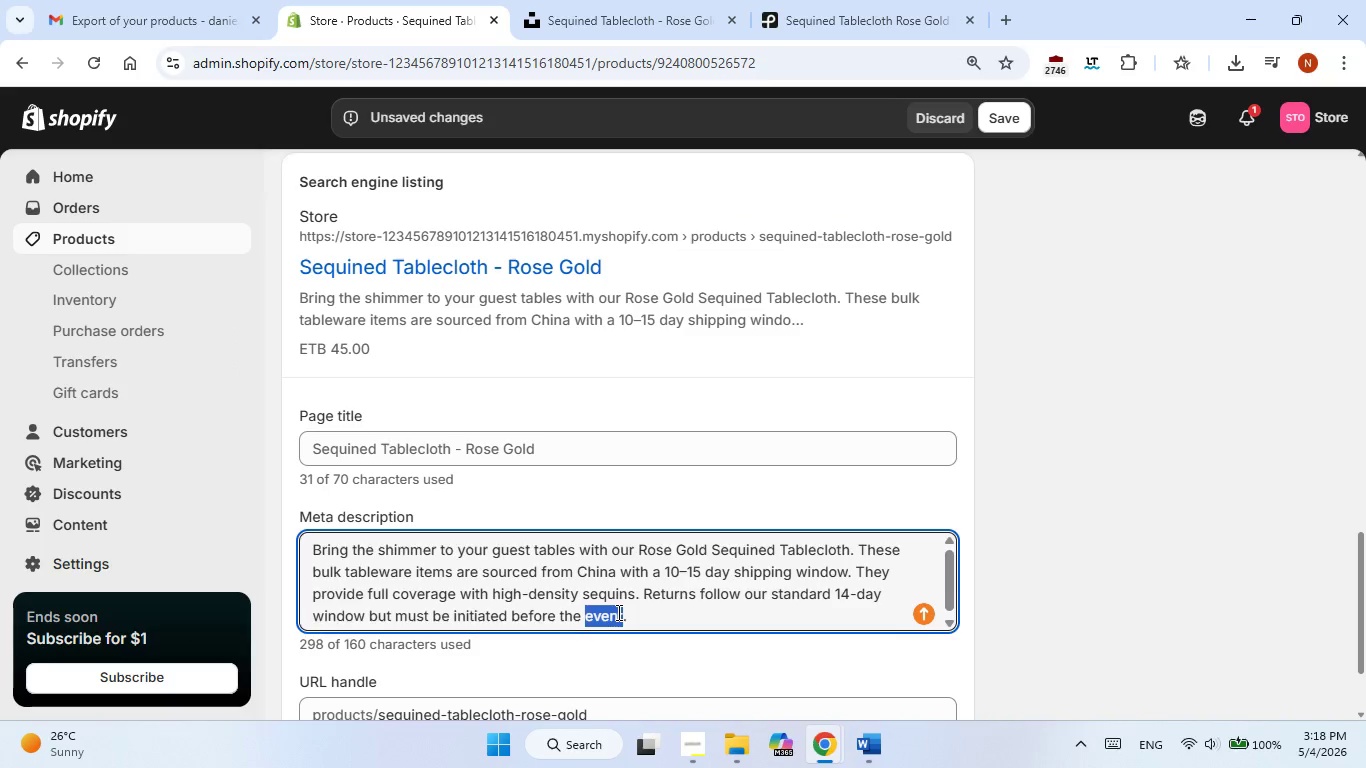 
triple_click([617, 612])
 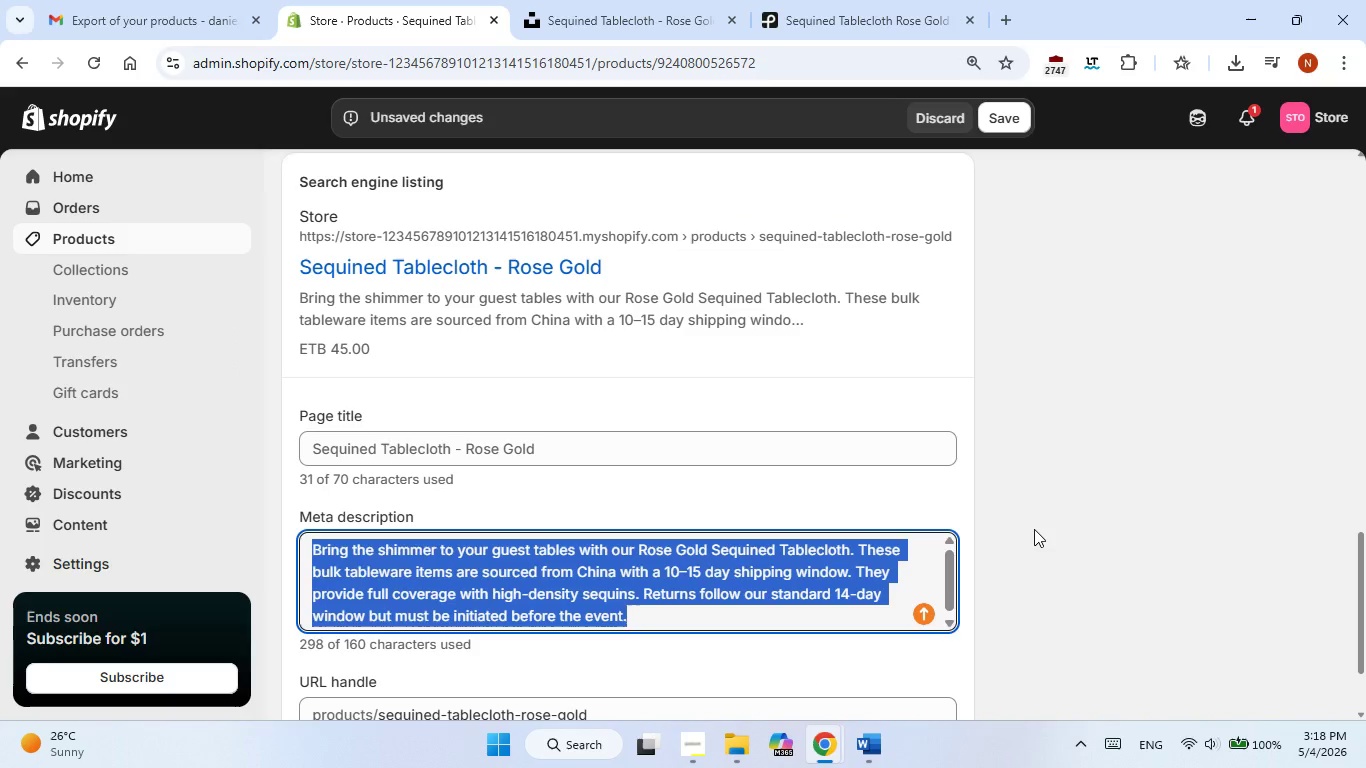 
left_click([1035, 529])
 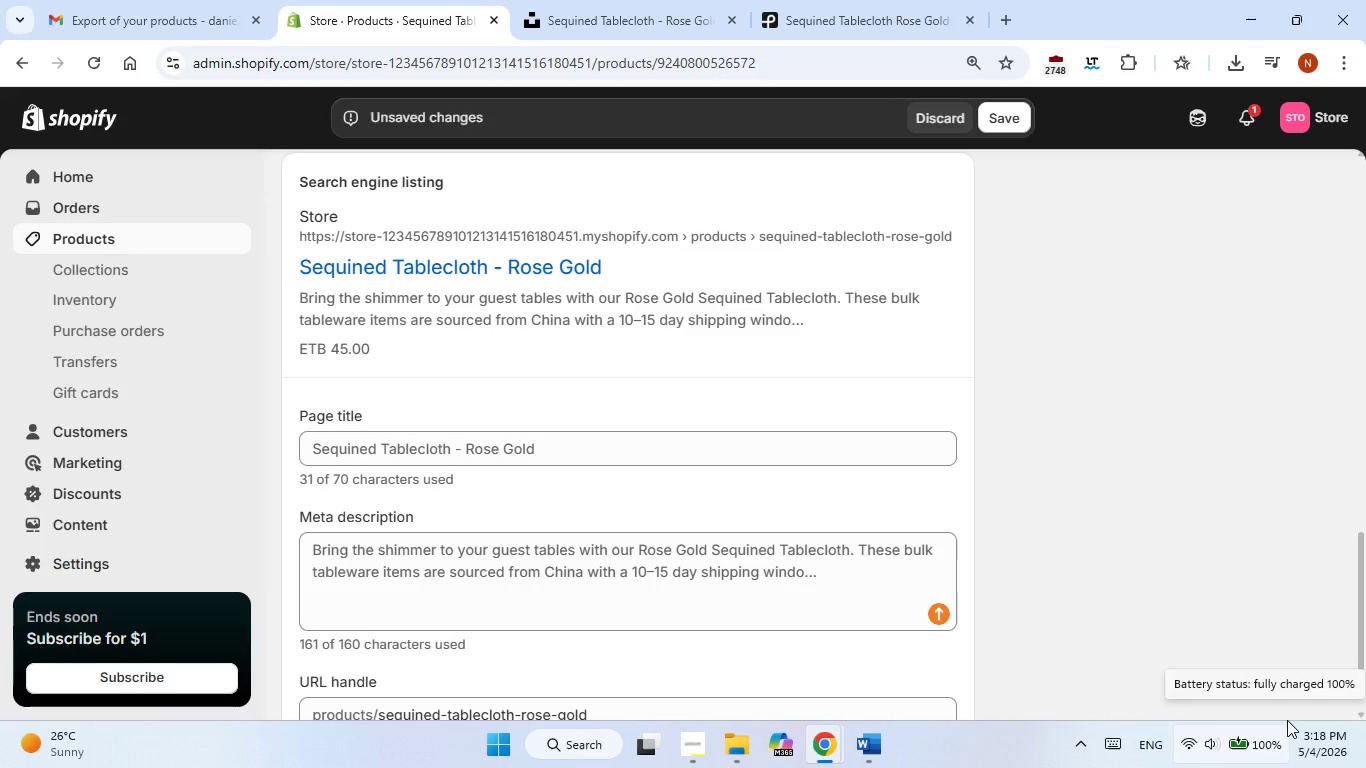 
wait(9.81)
 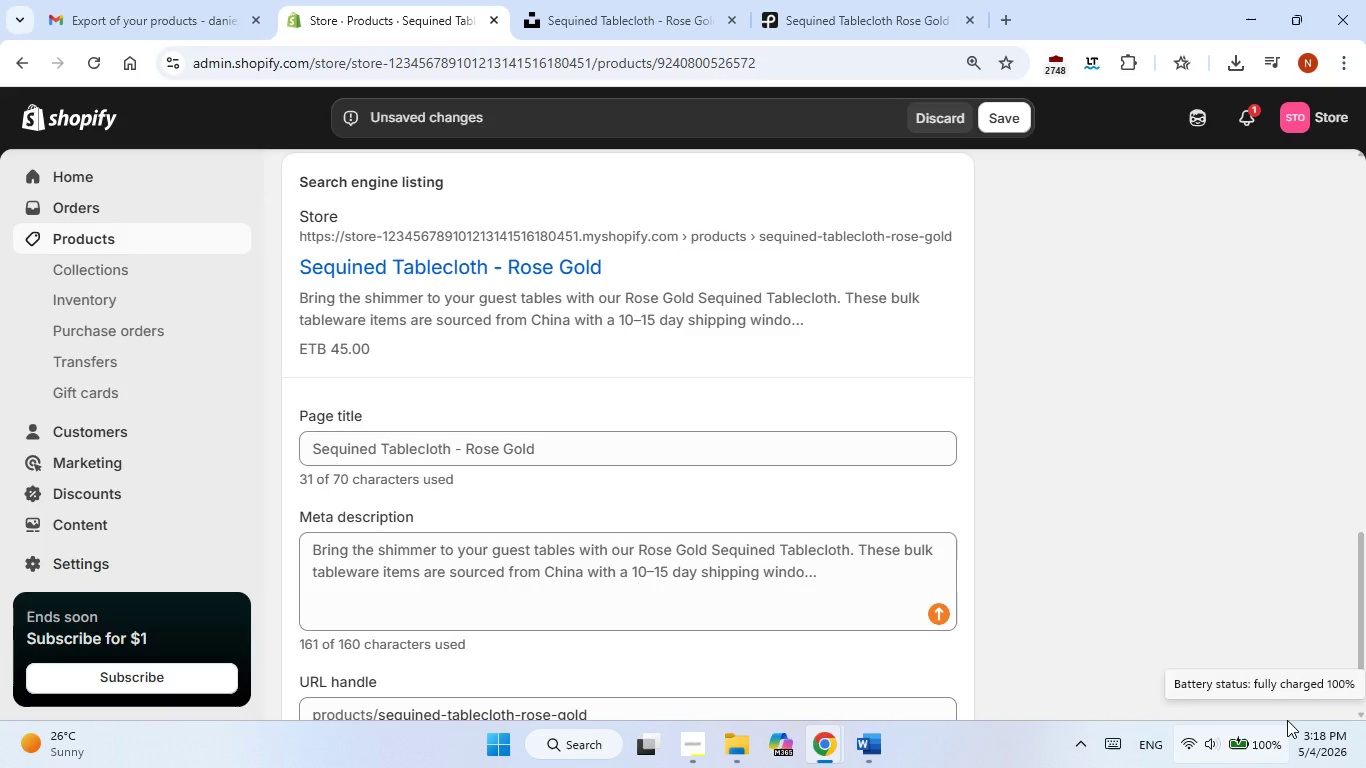 
double_click([777, 593])
 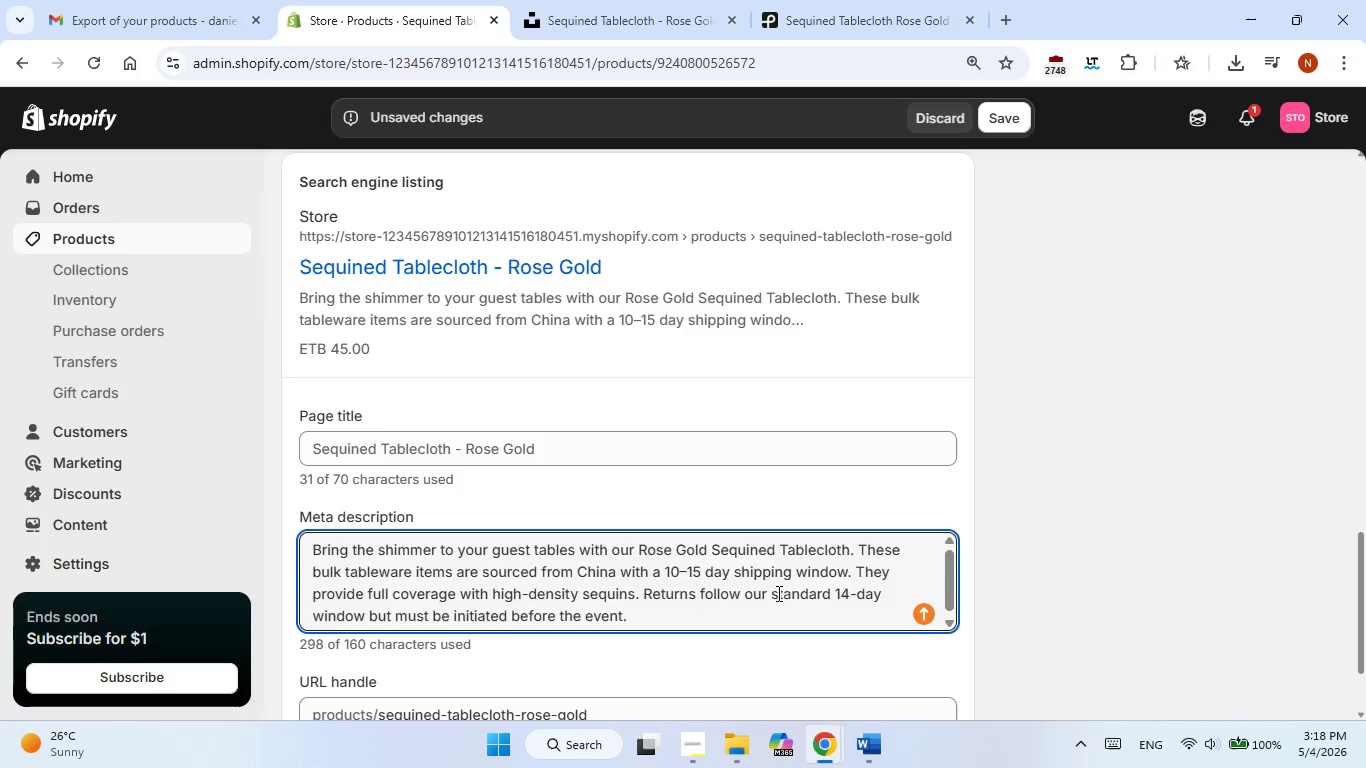 
triple_click([777, 593])
 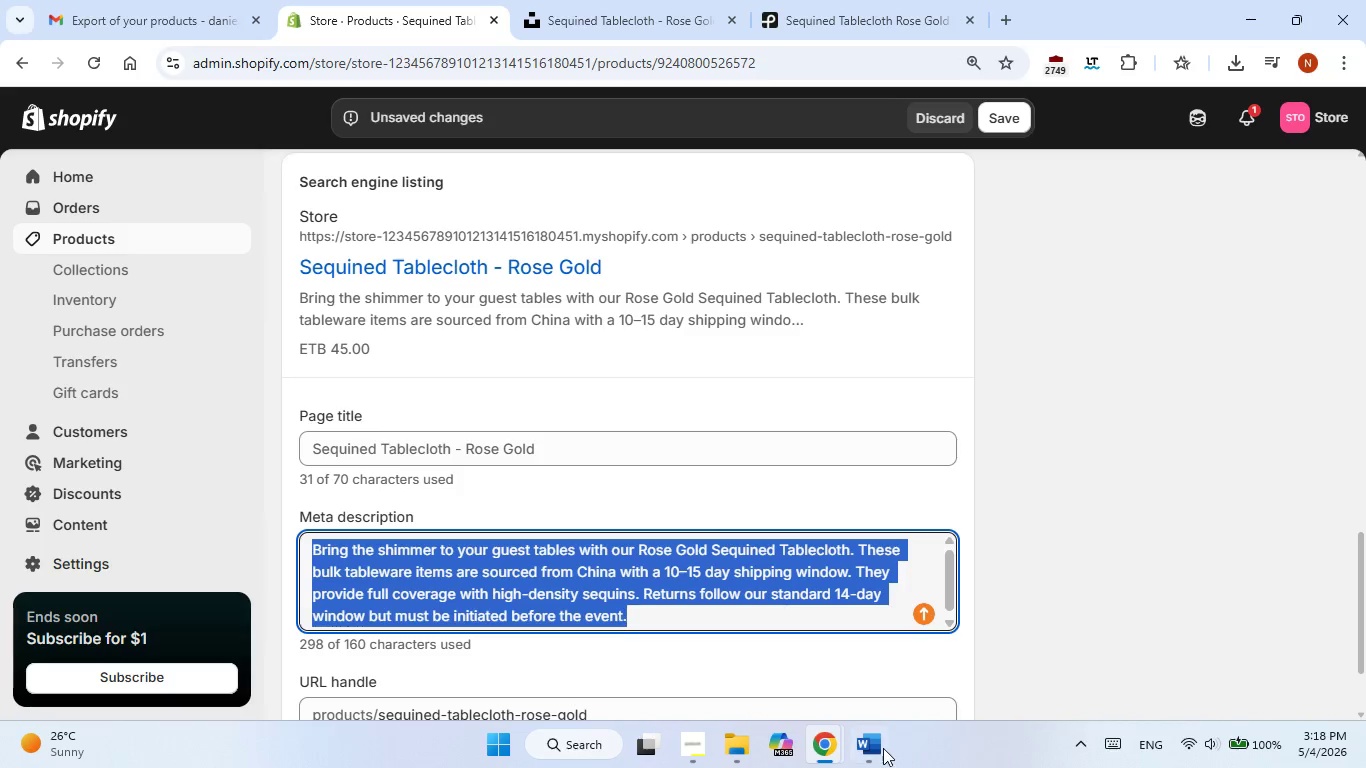 
left_click([881, 747])
 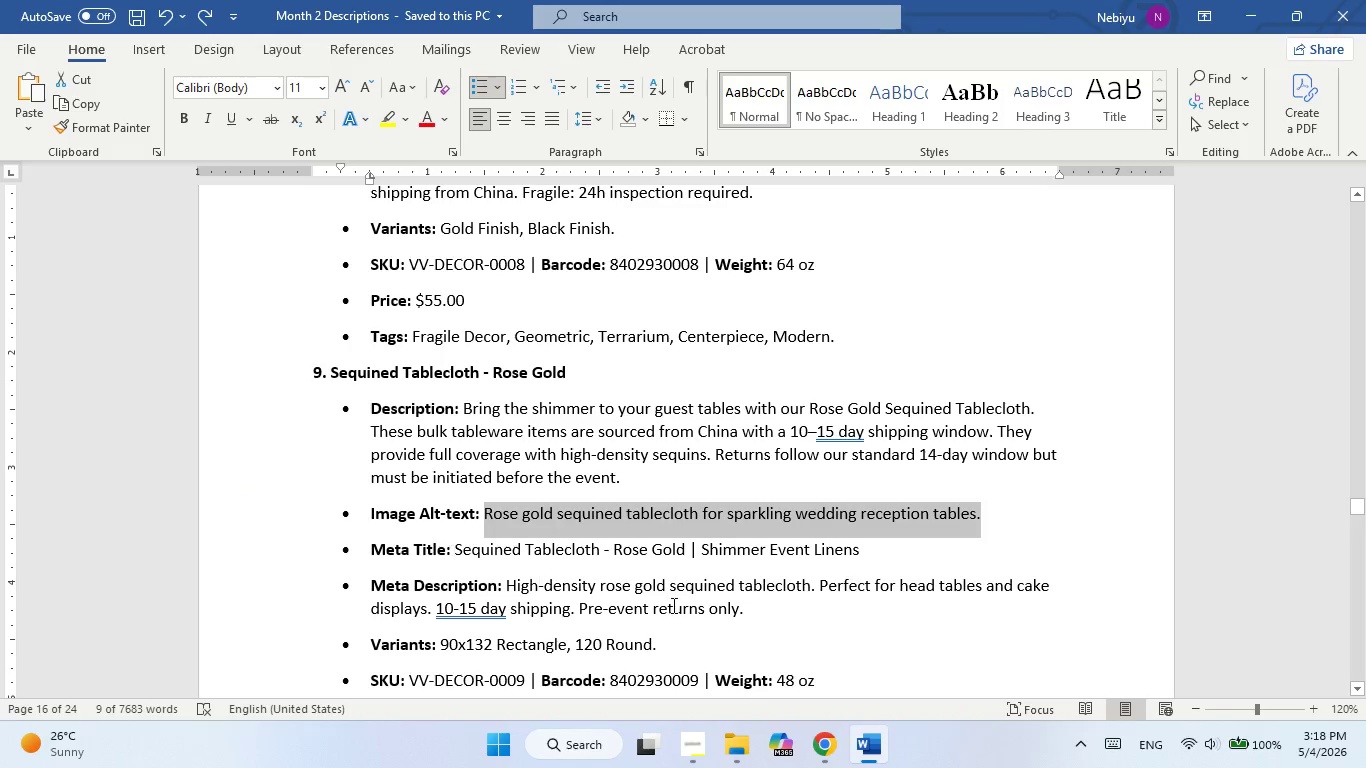 
left_click([887, 755])
 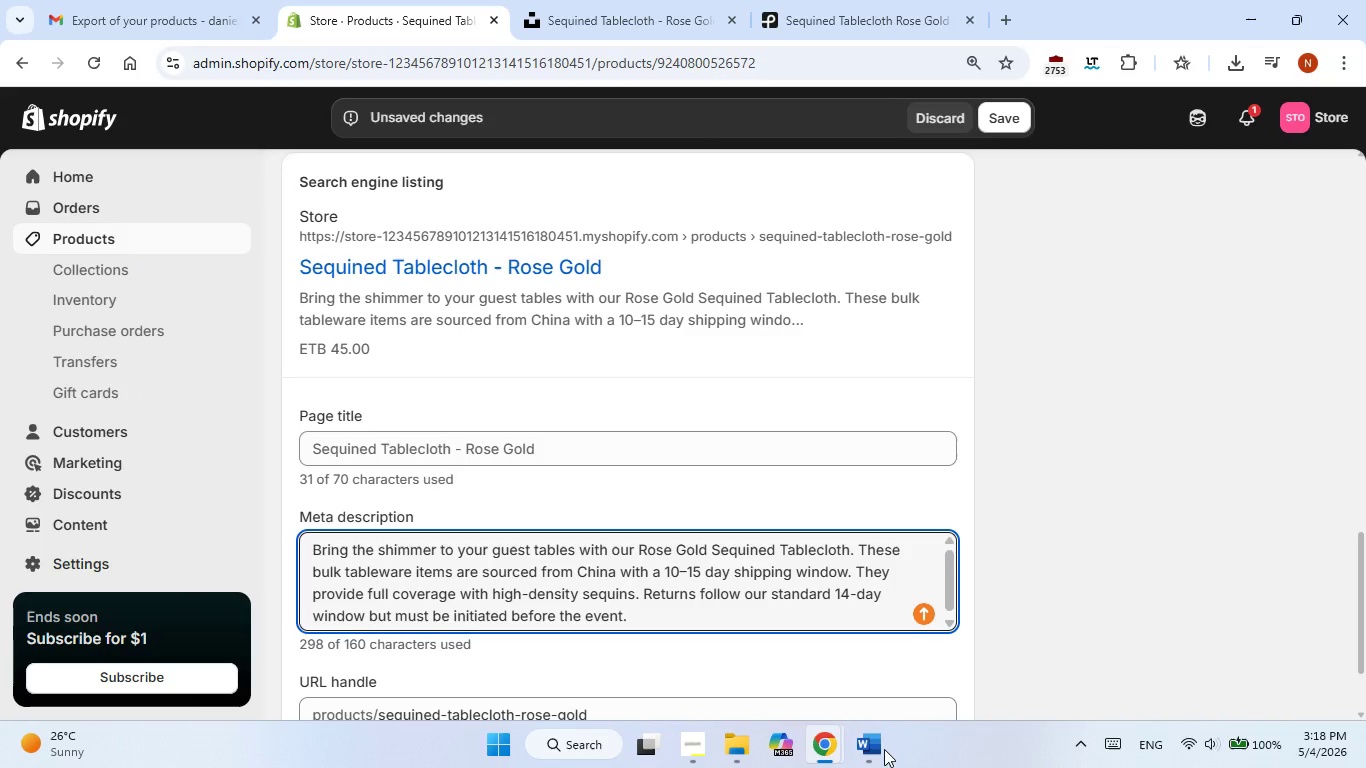 
left_click([871, 742])
 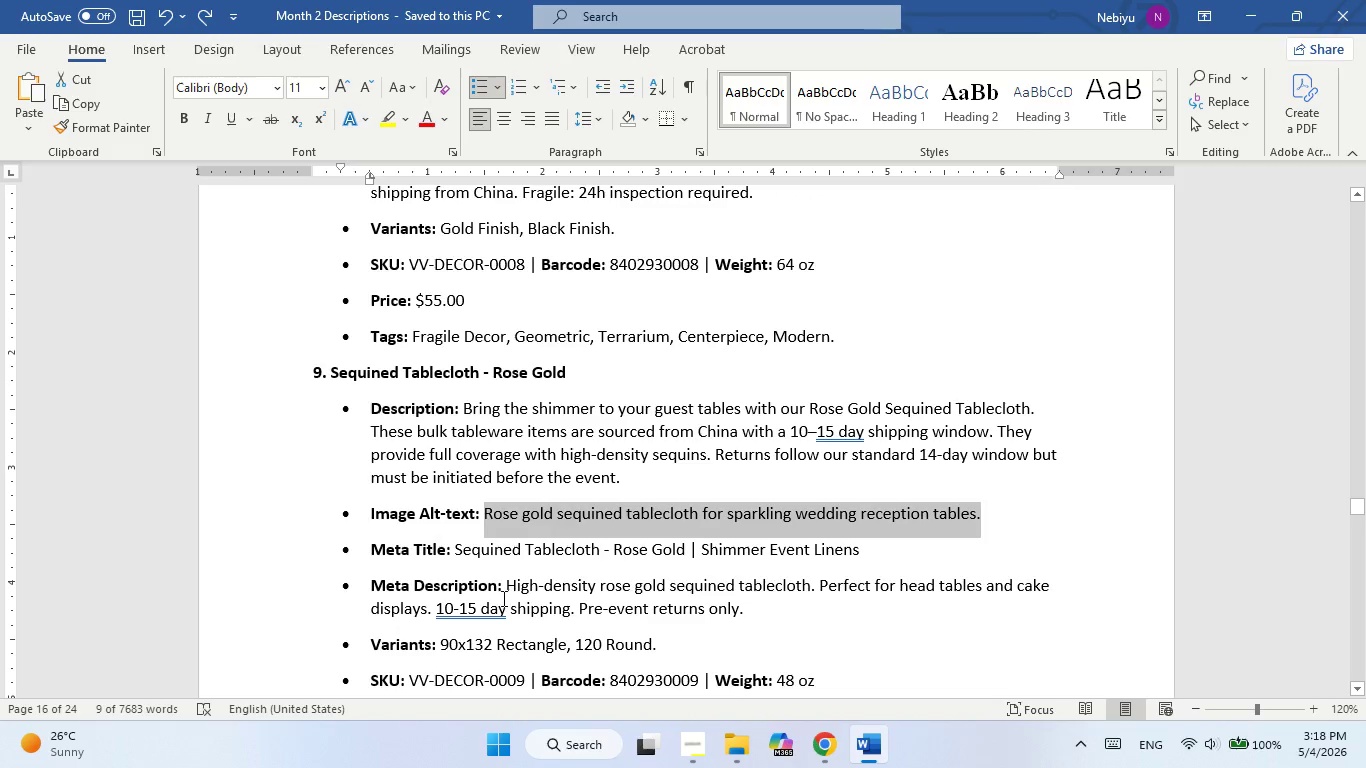 
left_click_drag(start_coordinate=[512, 590], to_coordinate=[771, 612])
 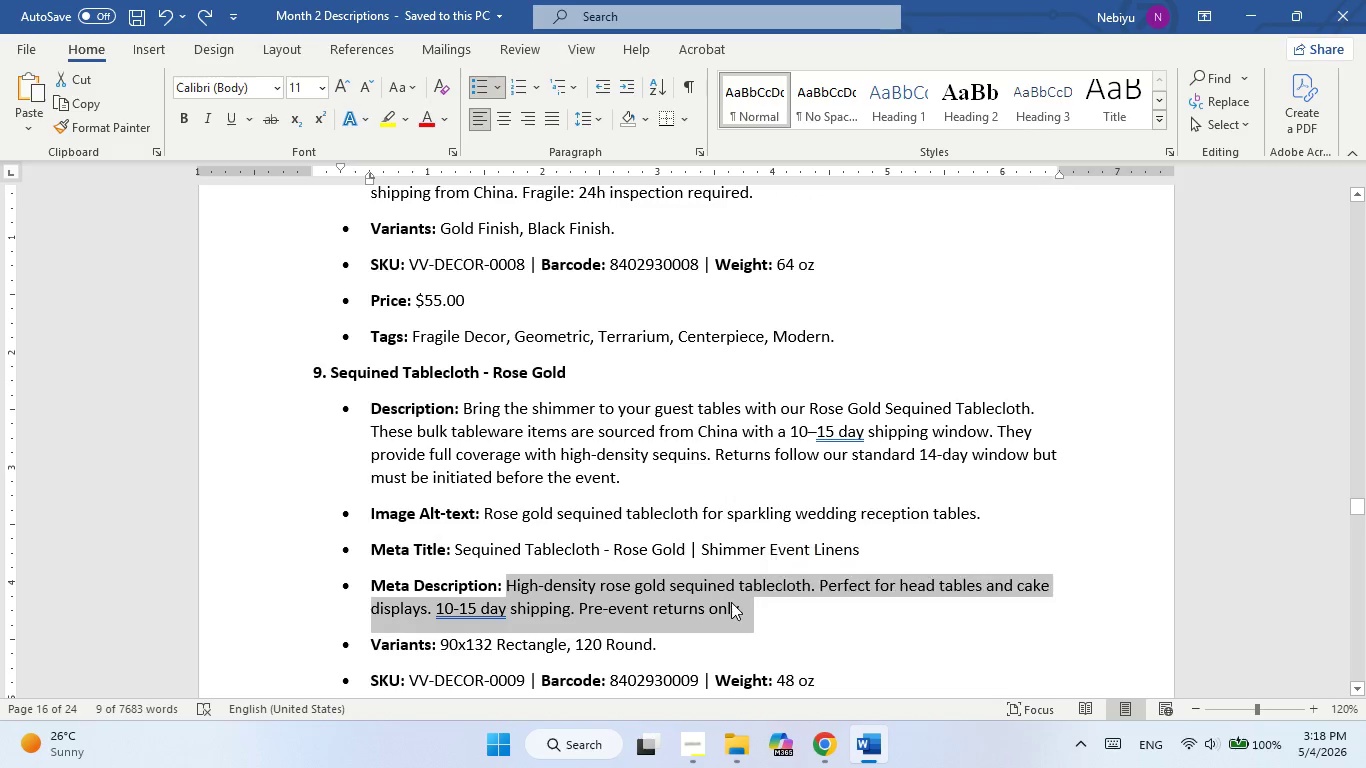 
right_click([731, 602])
 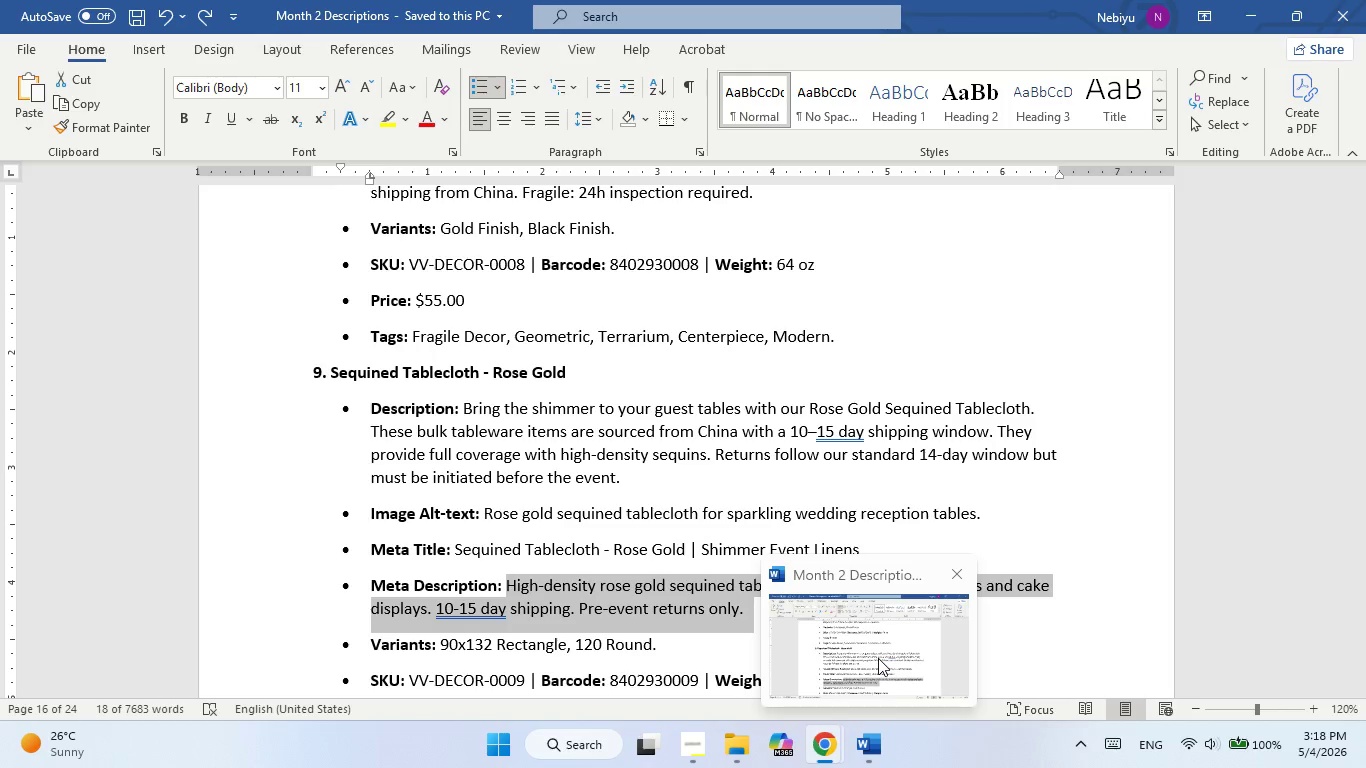 
wait(7.65)
 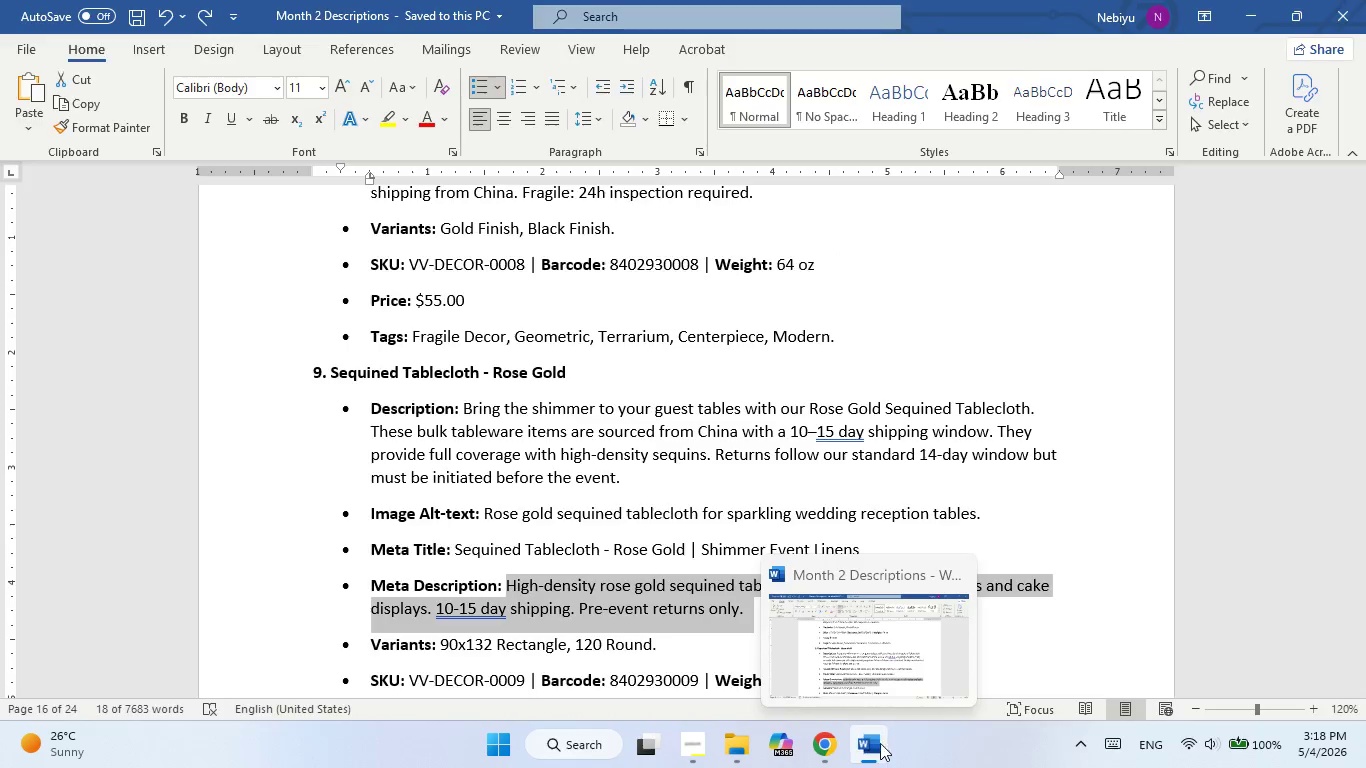 
mouse_move([1200, 727])
 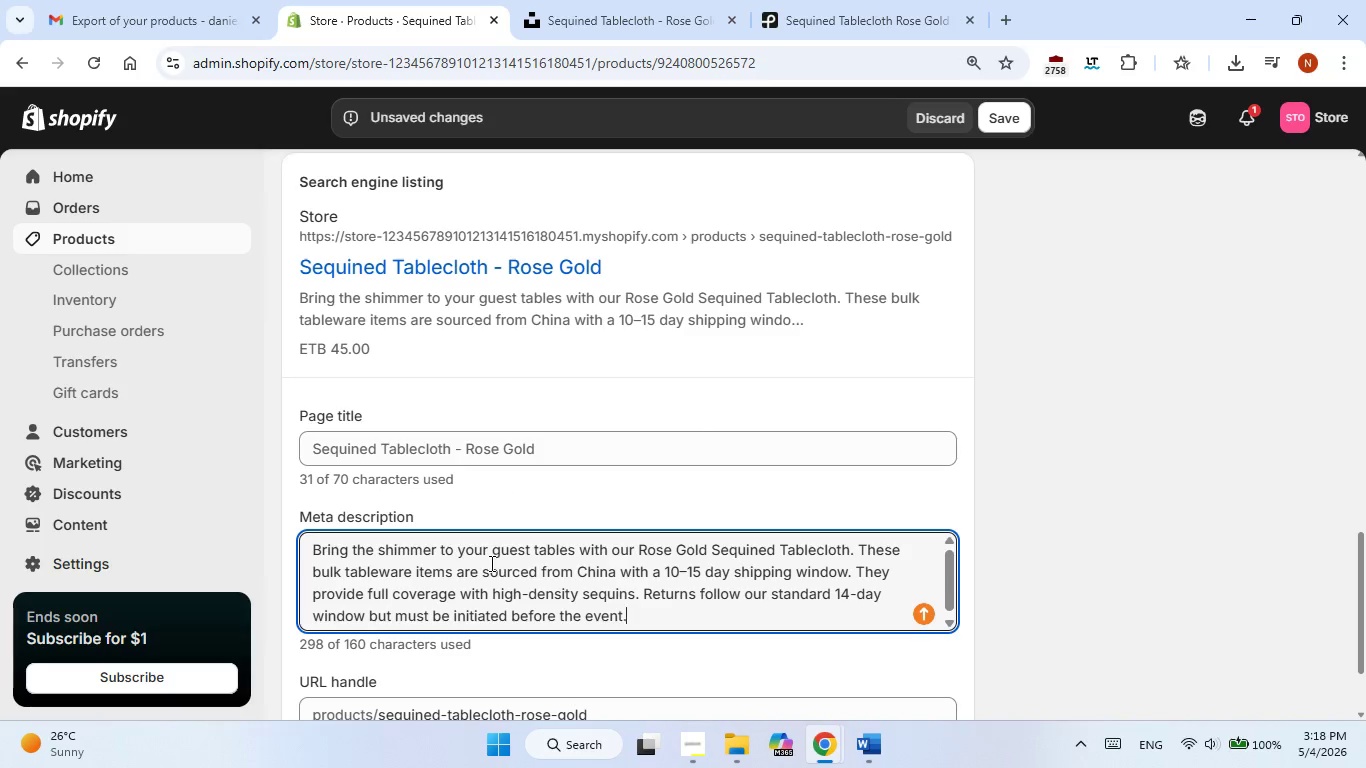 
double_click([490, 563])
 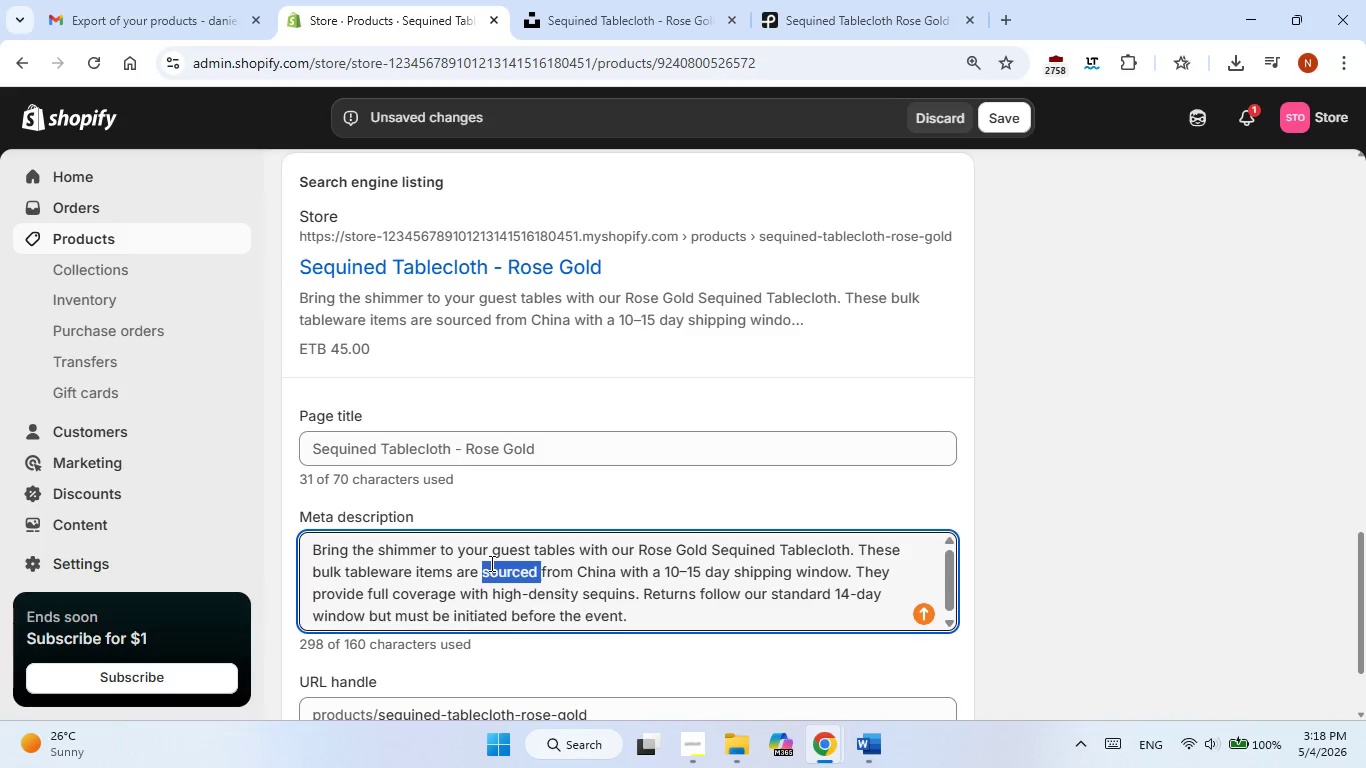 
triple_click([490, 563])
 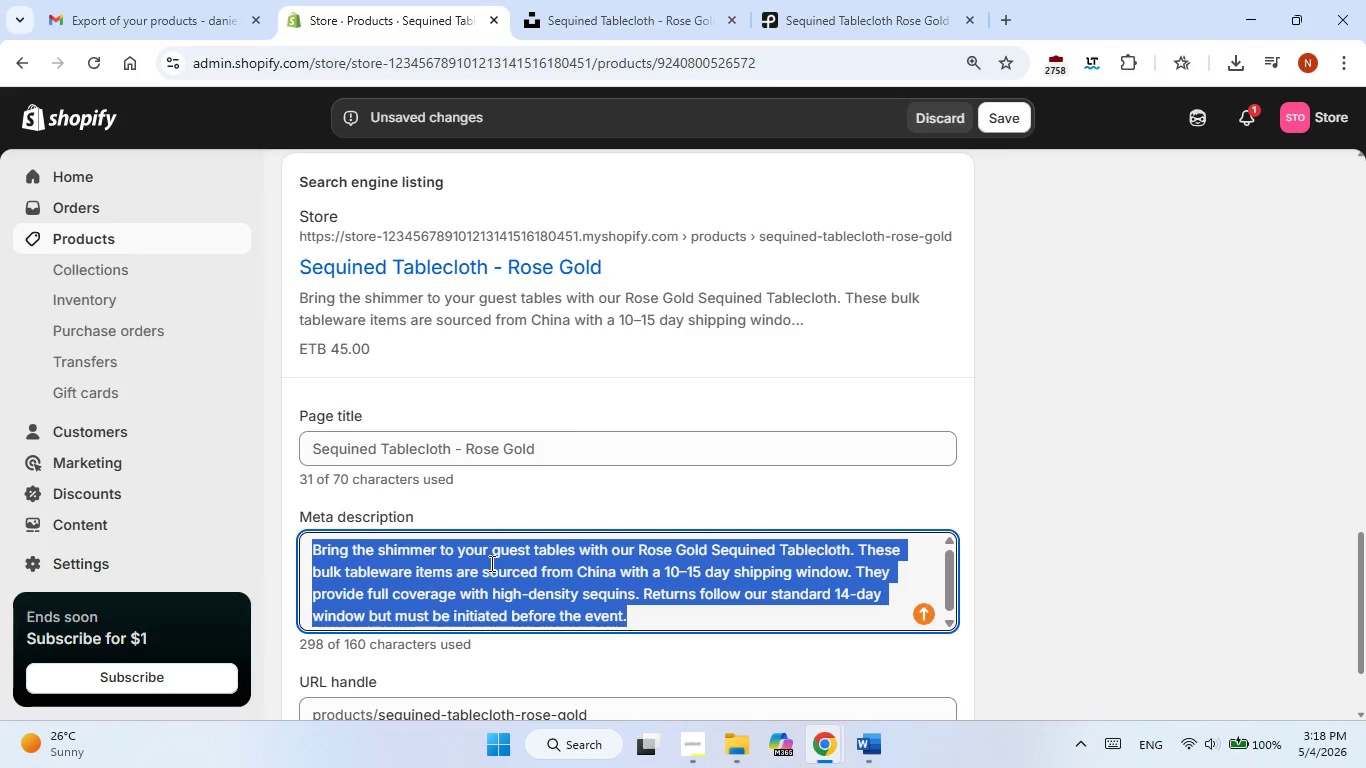 
right_click([490, 563])
 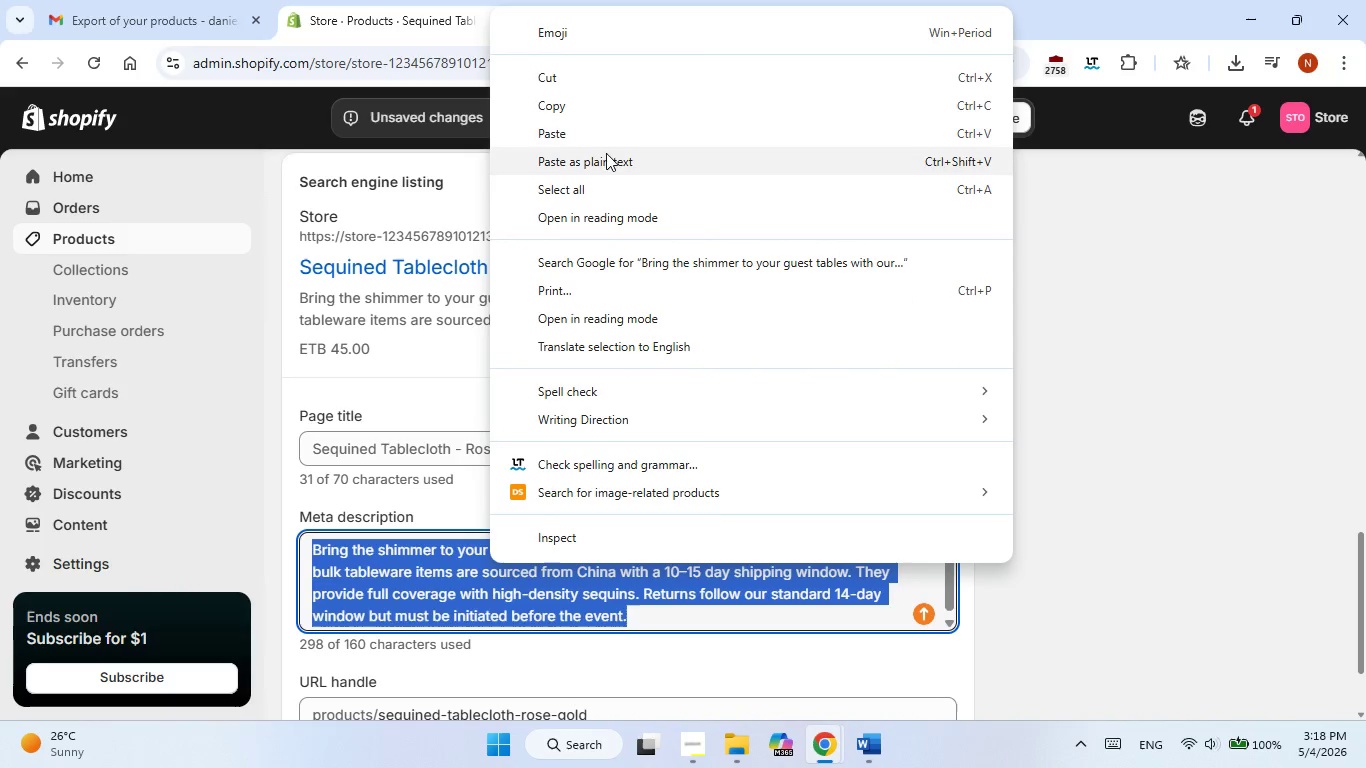 
left_click([570, 129])
 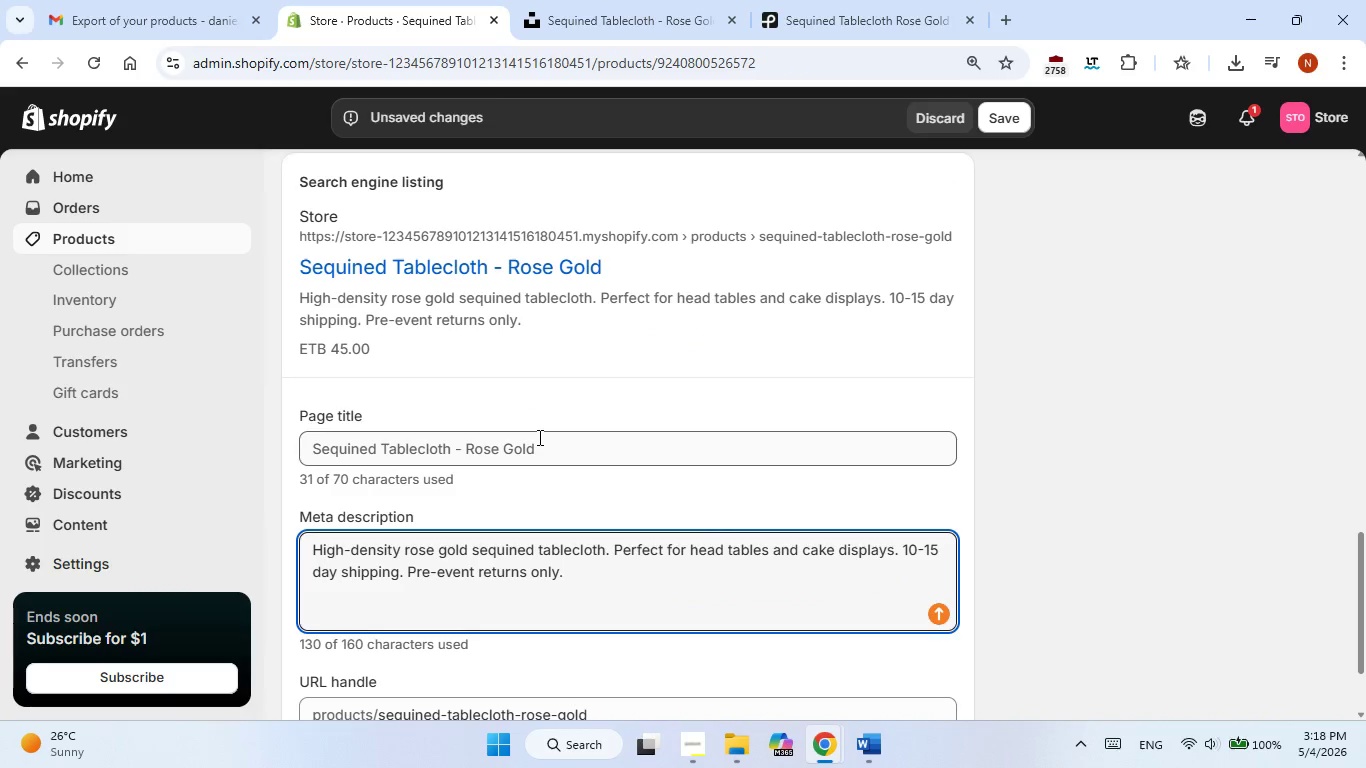 
left_click_drag(start_coordinate=[538, 437], to_coordinate=[536, 443])
 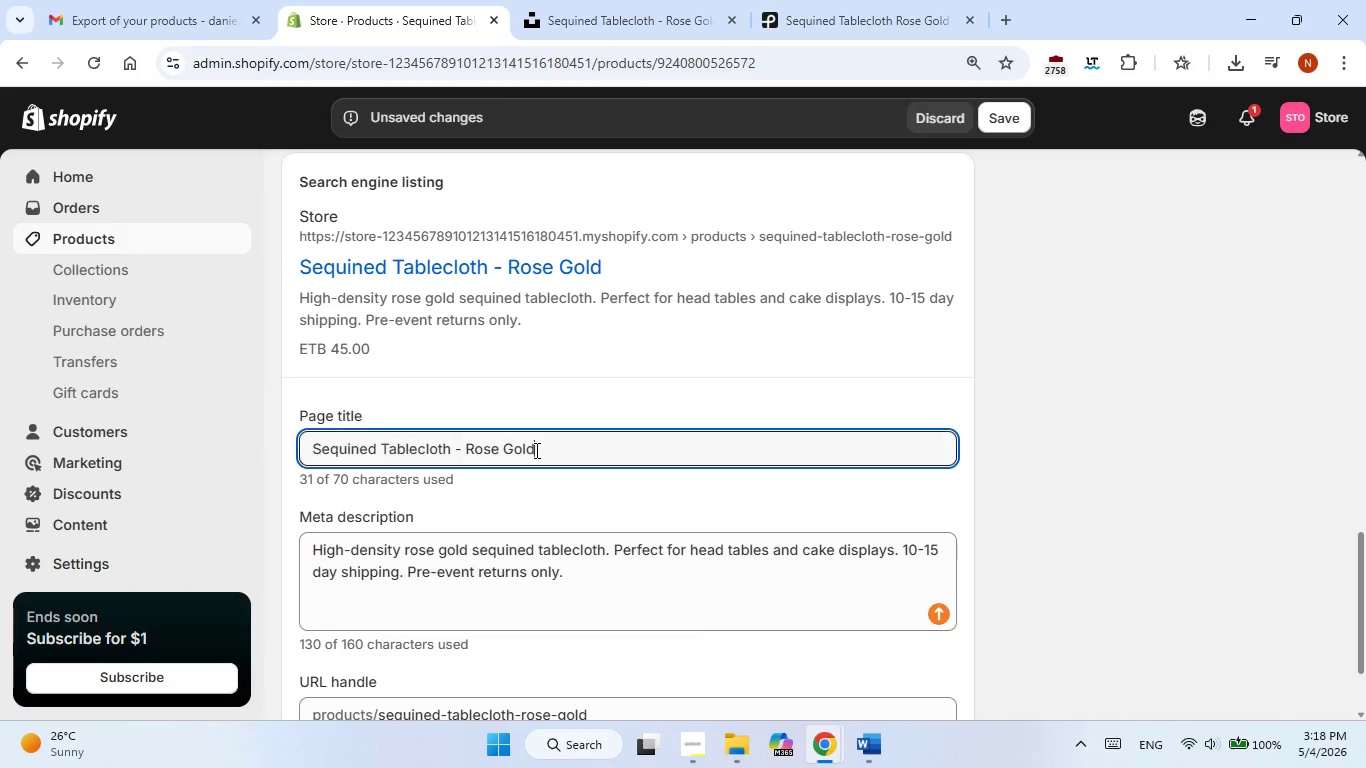 
double_click([535, 450])
 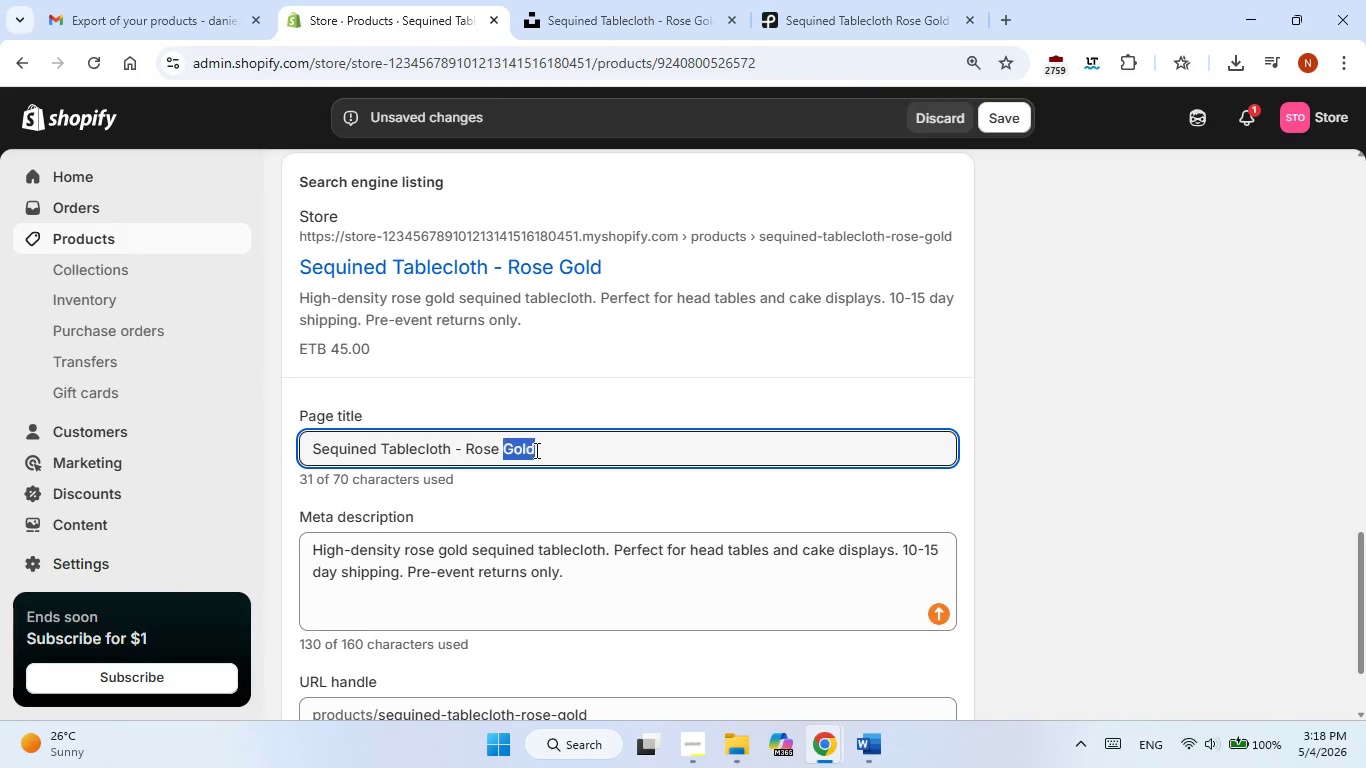 
triple_click([535, 450])
 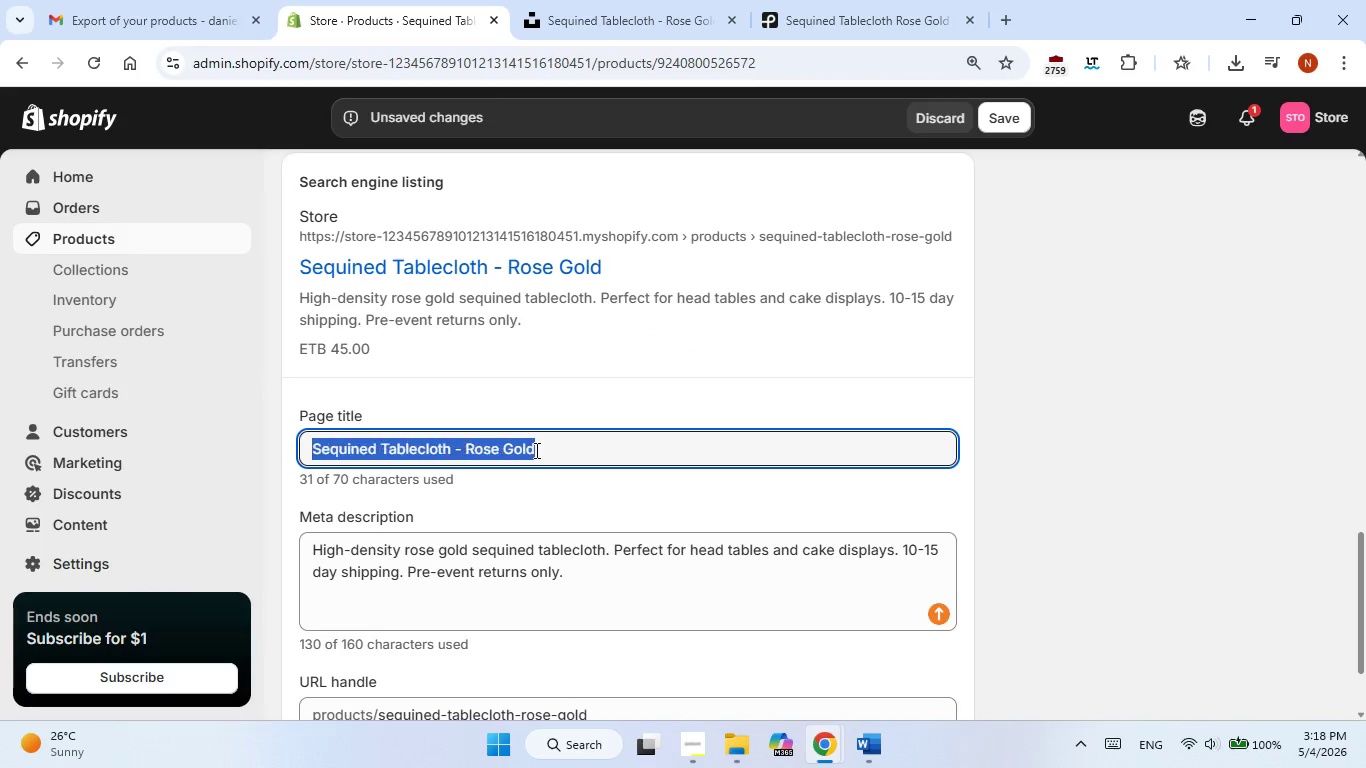 
triple_click([535, 450])
 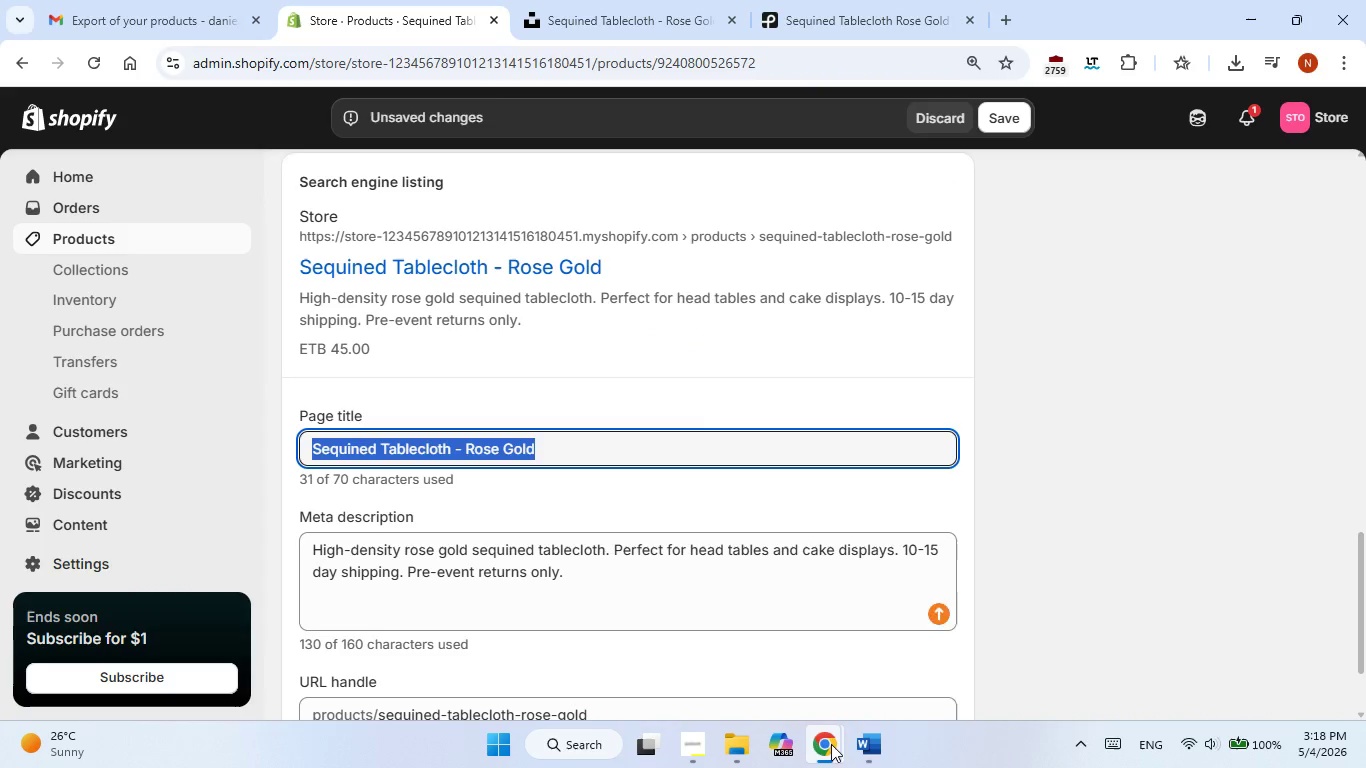 
left_click([865, 744])
 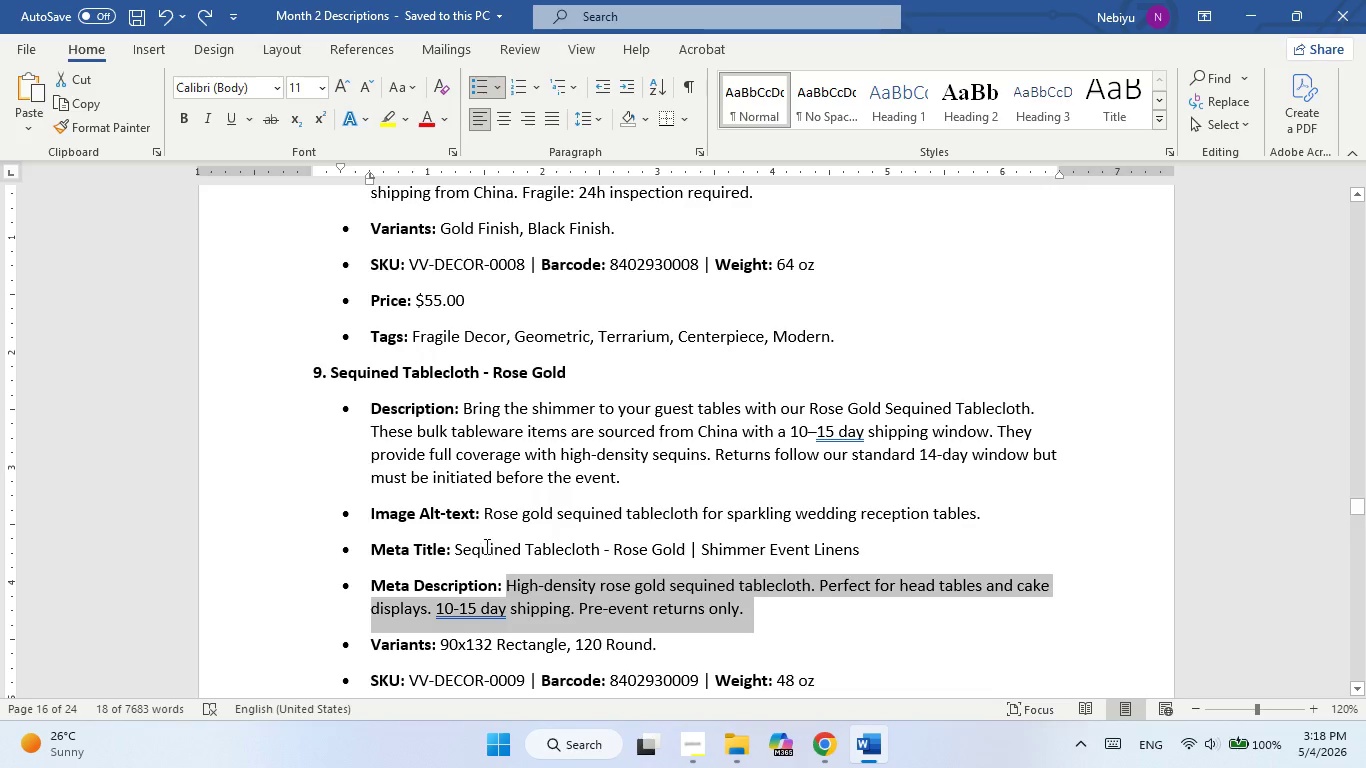 
left_click_drag(start_coordinate=[460, 539], to_coordinate=[849, 549])
 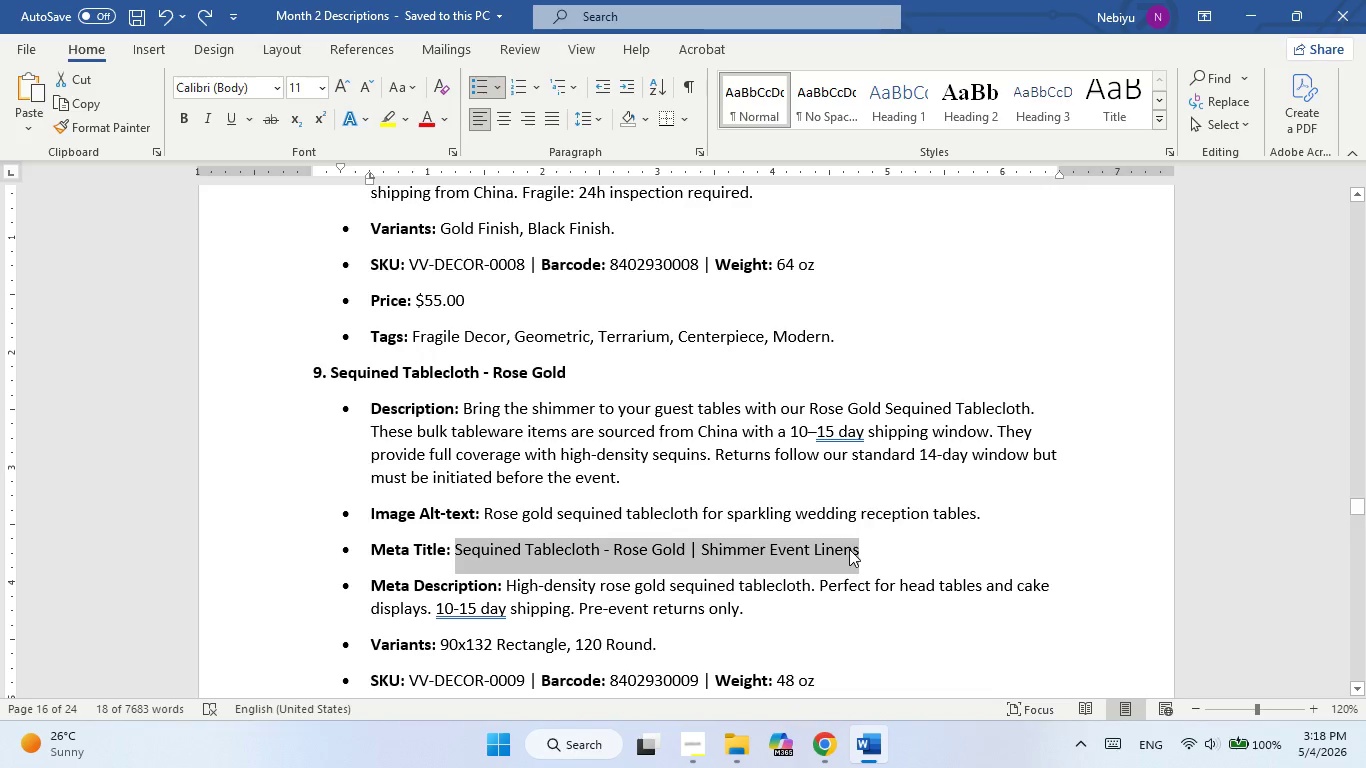 
right_click([849, 549])
 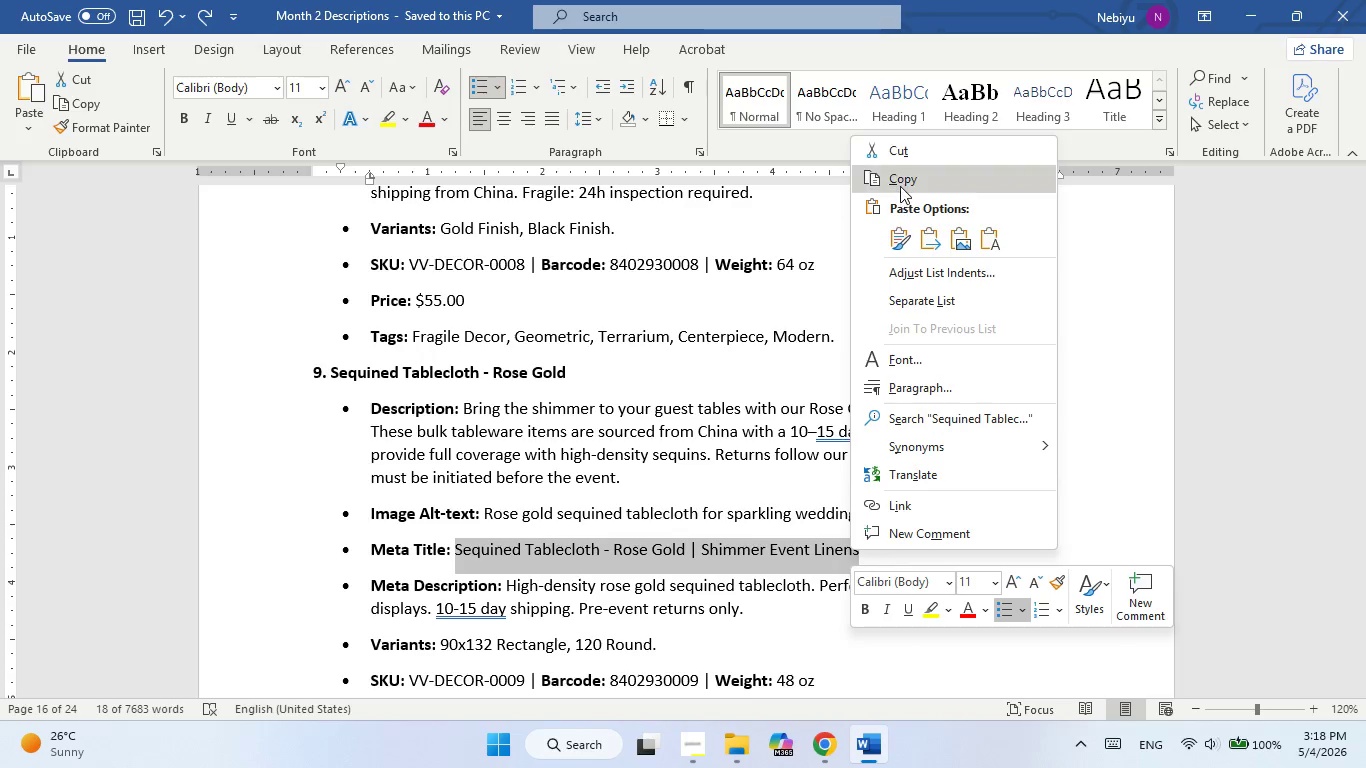 
left_click([901, 186])
 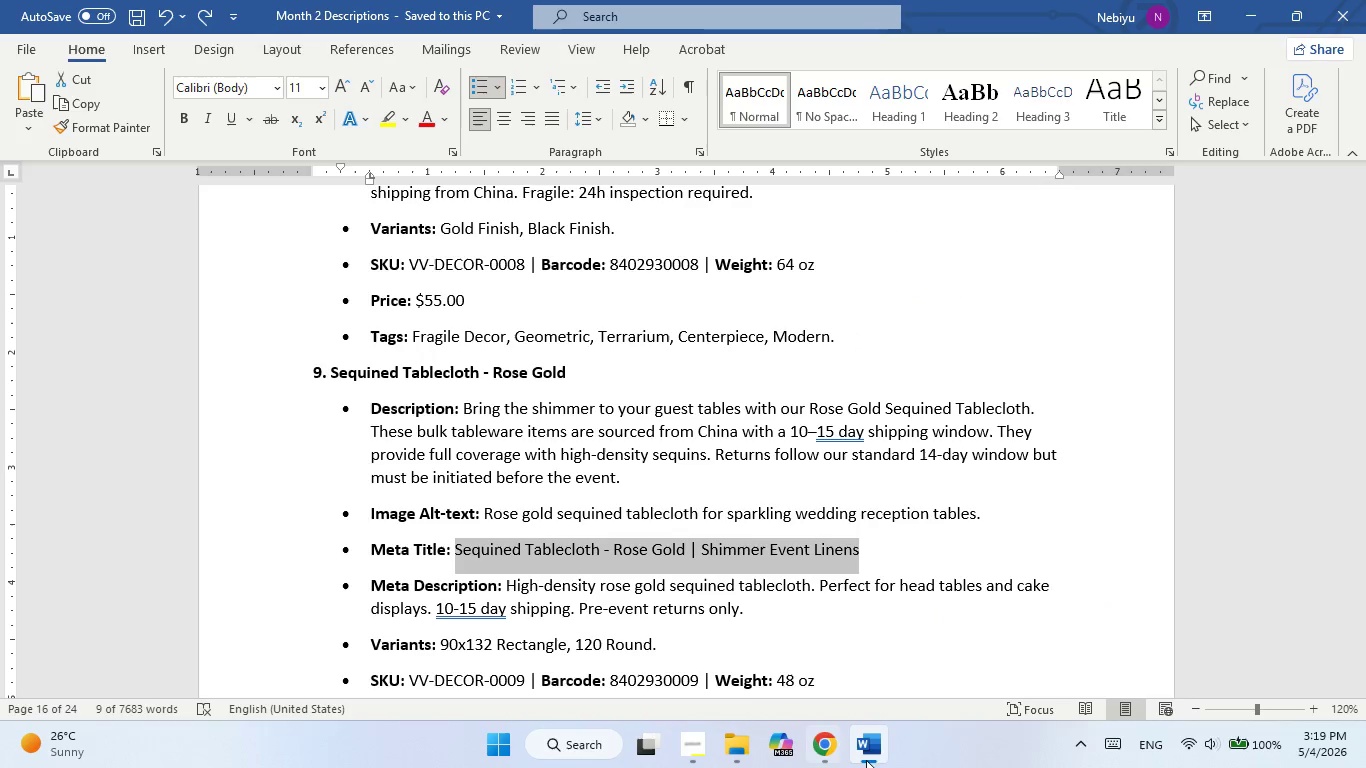 
left_click([878, 755])
 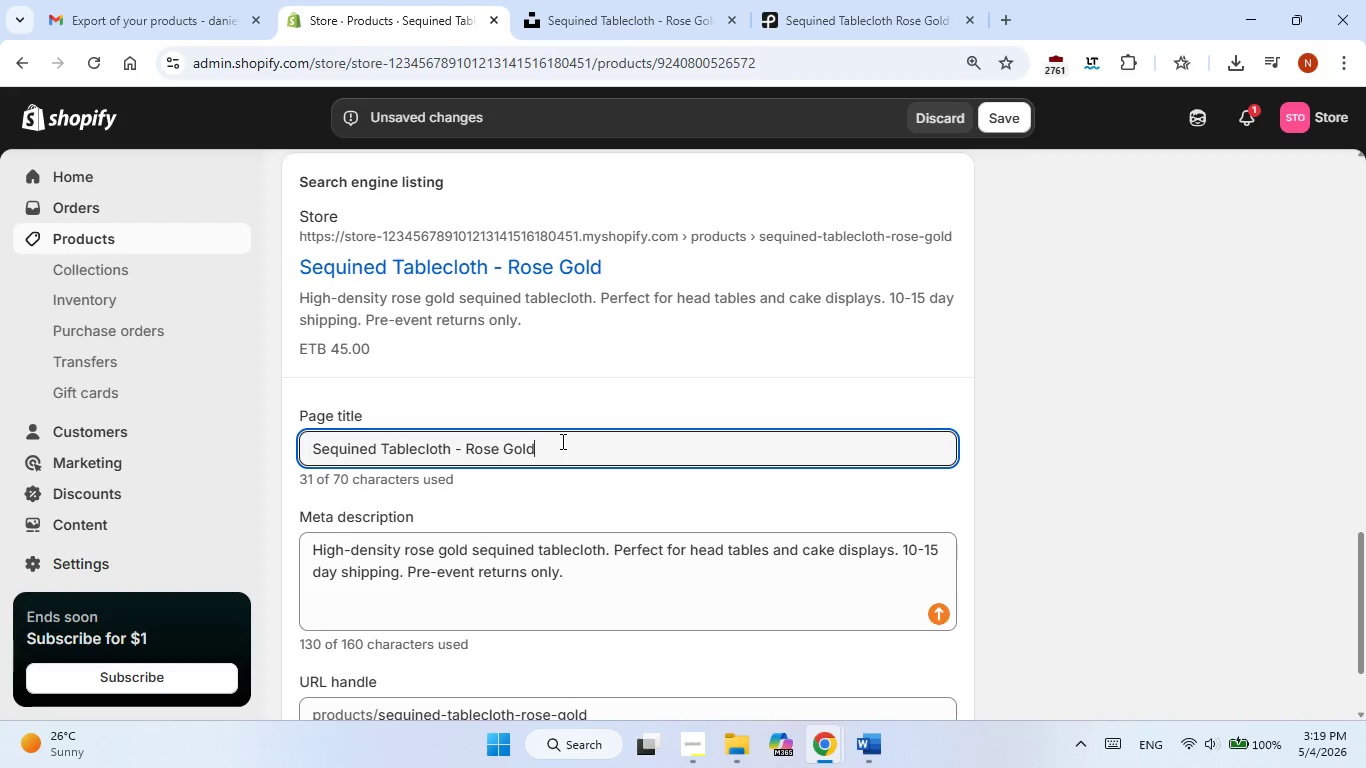 
double_click([561, 441])
 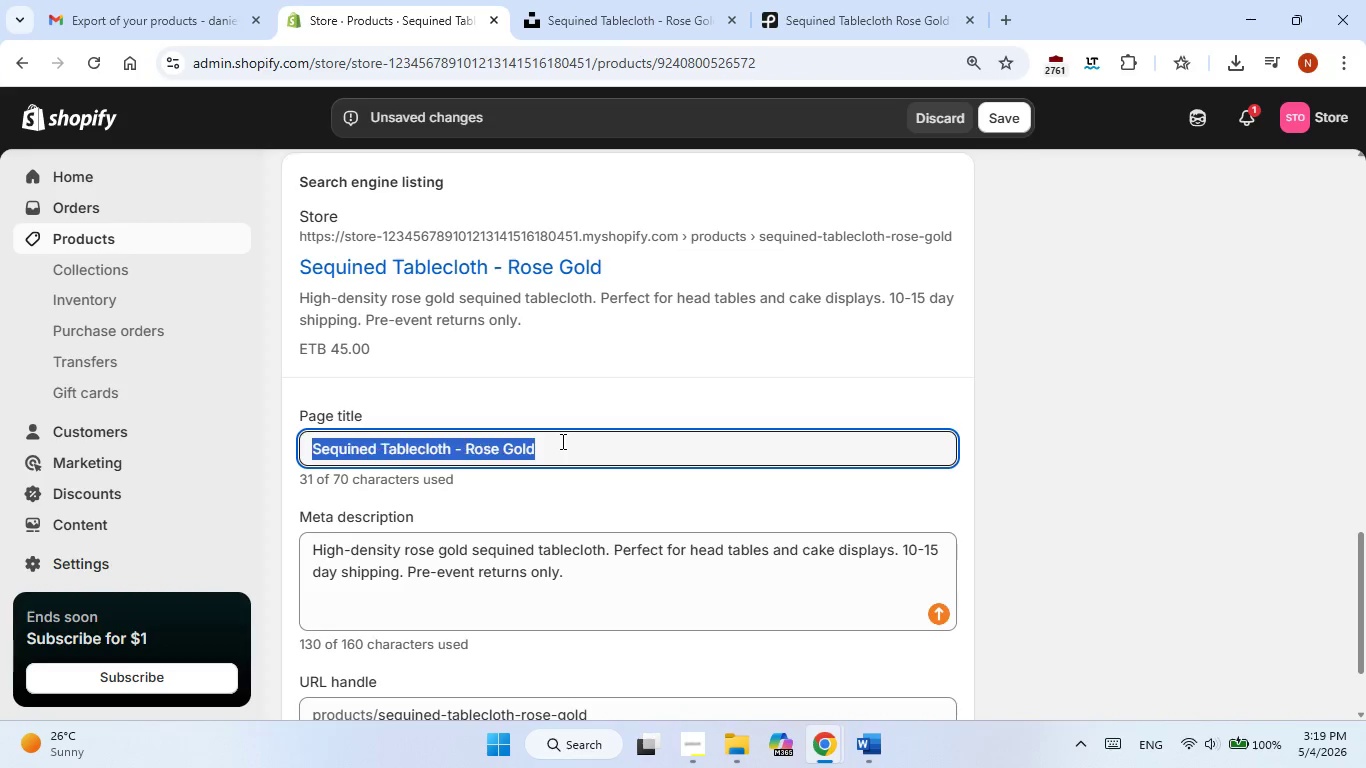 
triple_click([561, 441])
 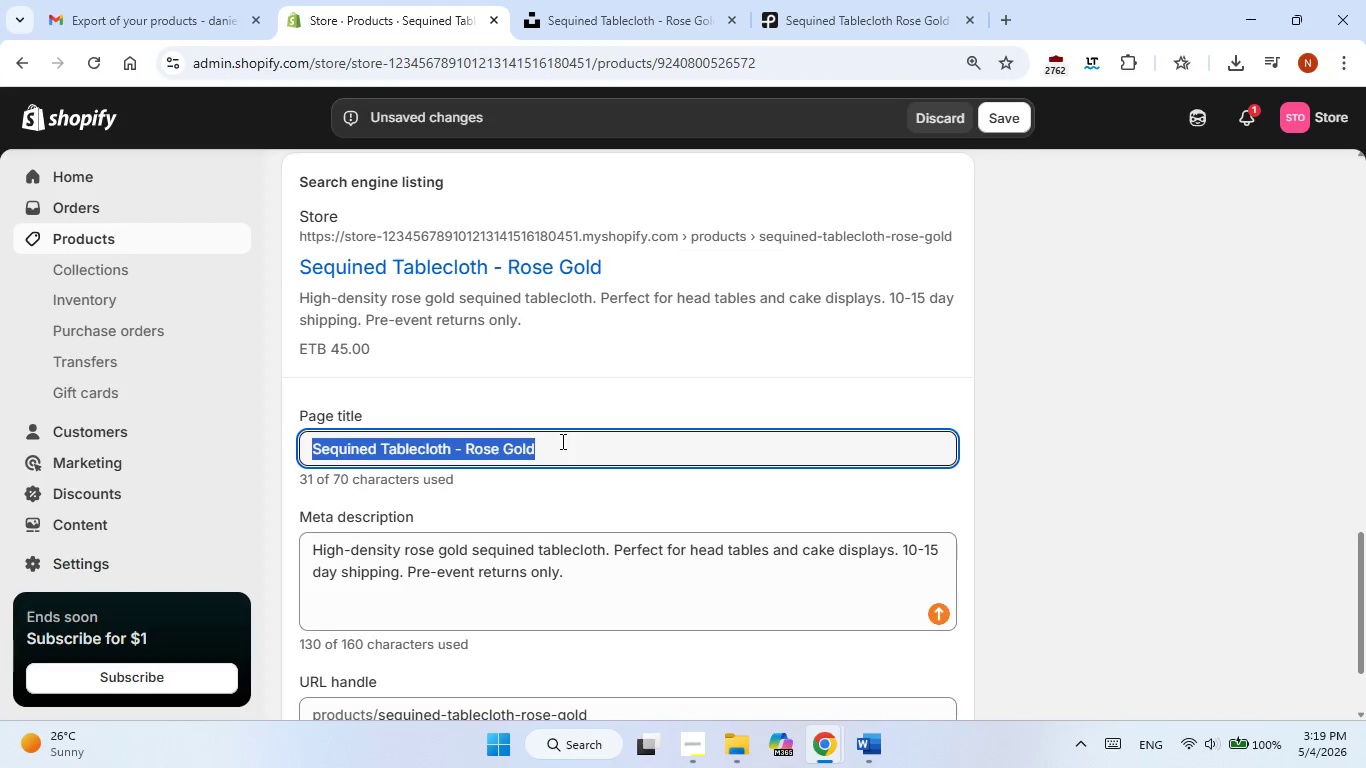 
right_click([561, 441])
 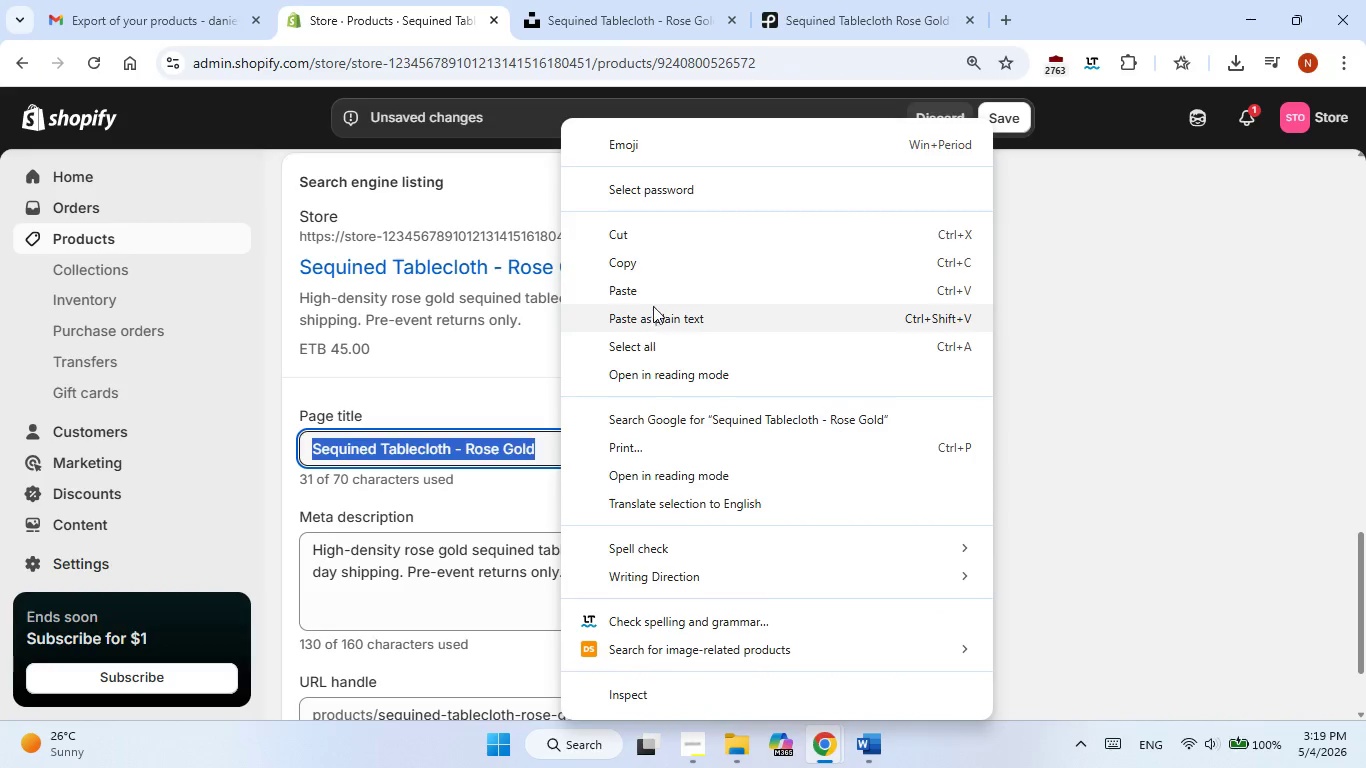 
left_click([656, 297])
 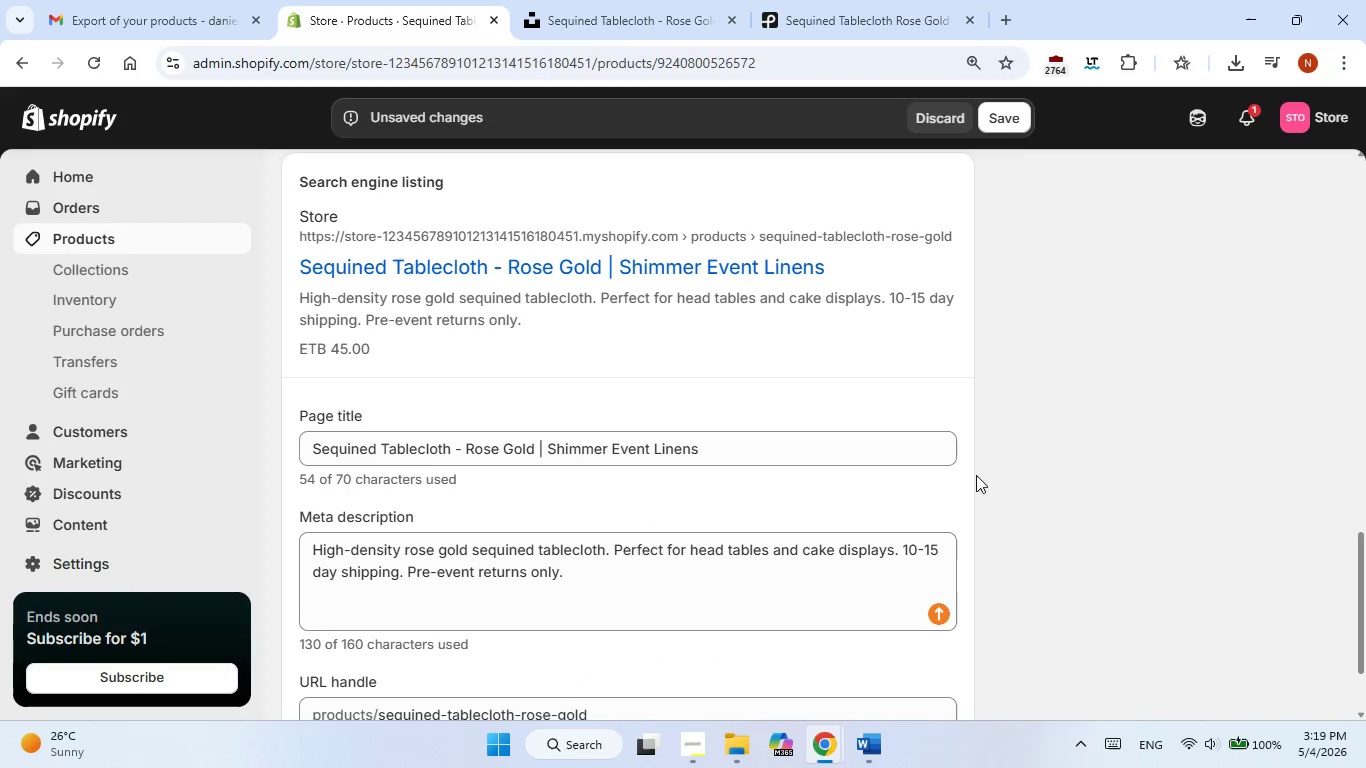 
scroll: coordinate [976, 475], scroll_direction: up, amount: 3.0
 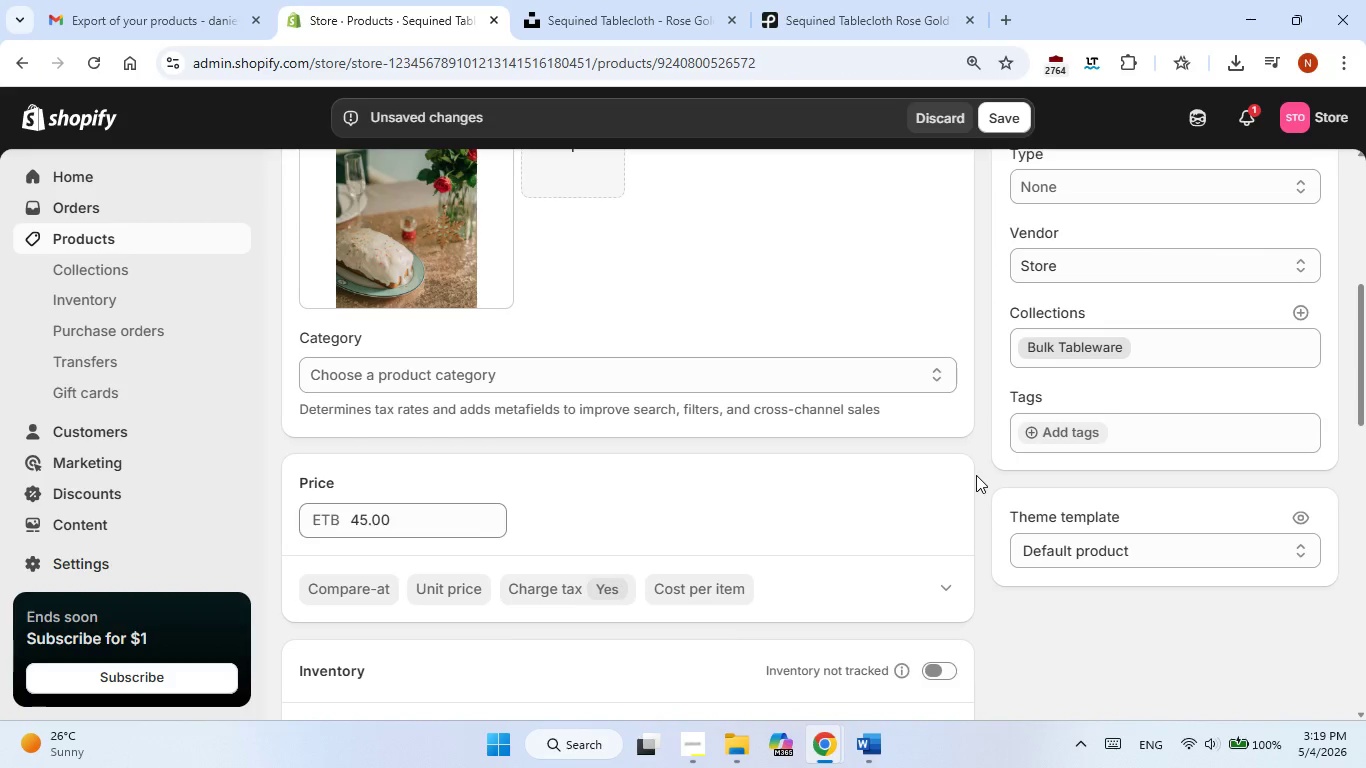 
left_click([1077, 445])
 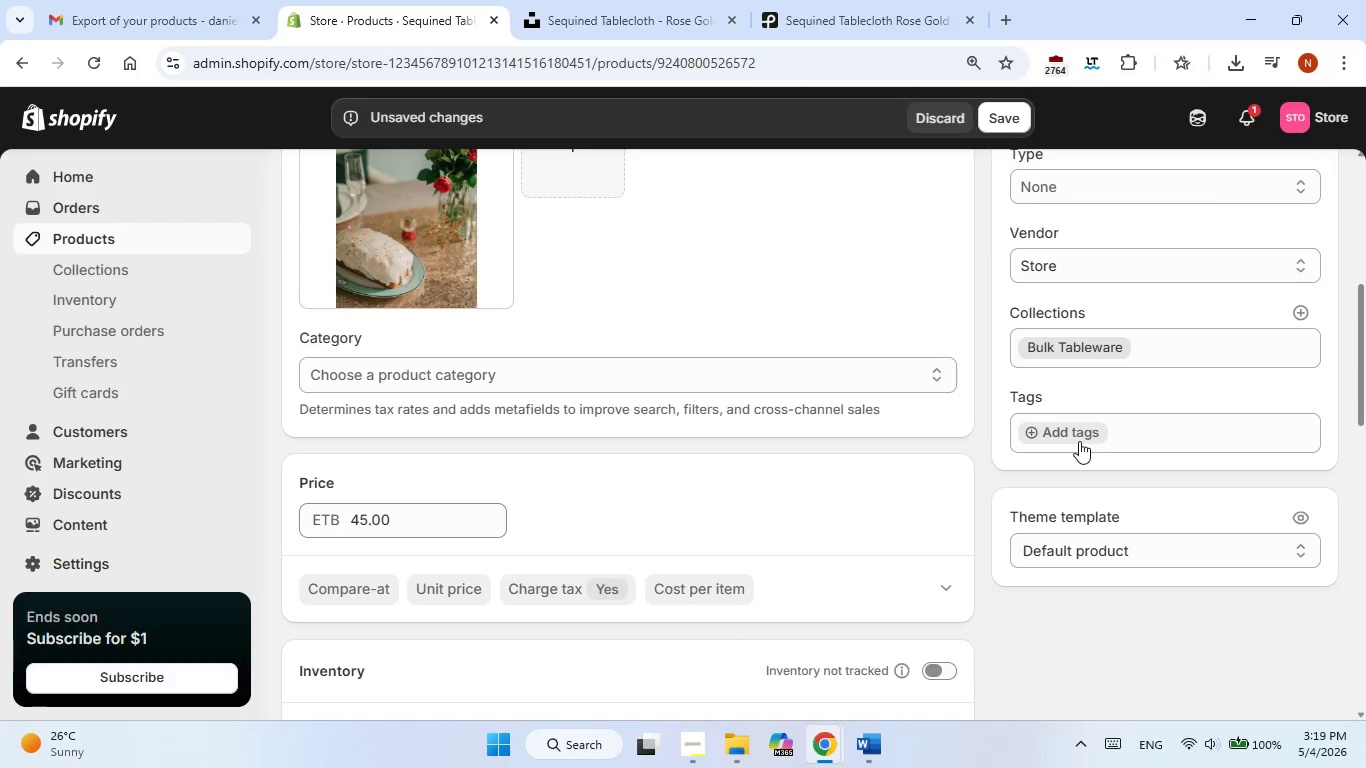 
left_click([1079, 441])
 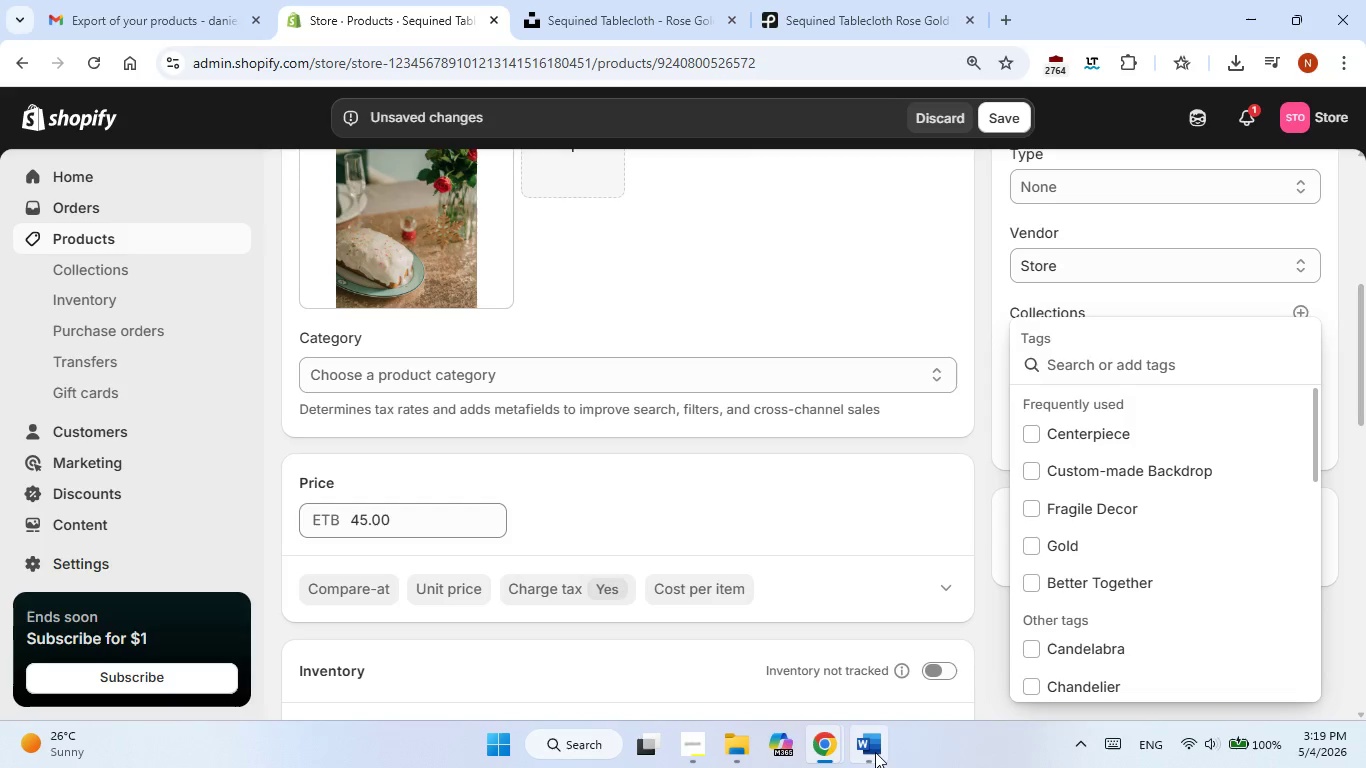 
left_click([875, 749])
 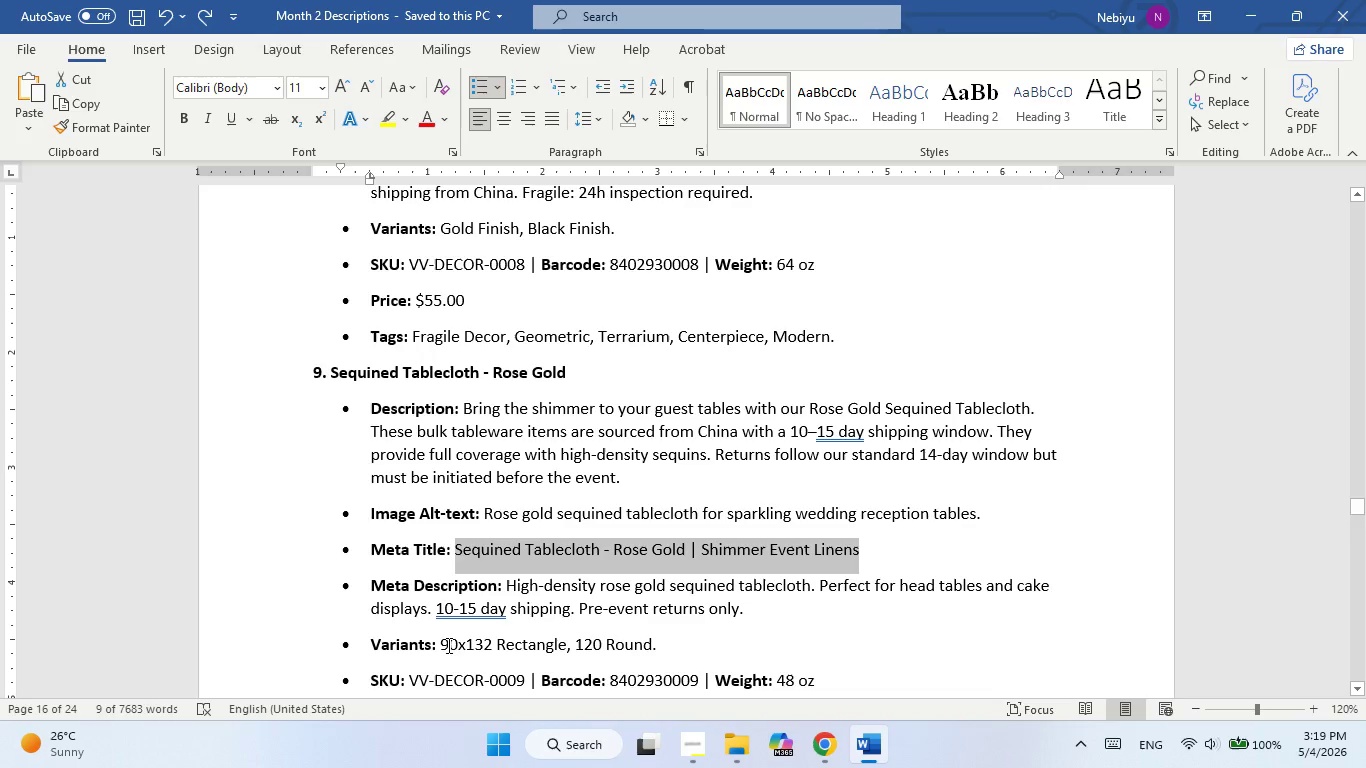 
scroll: coordinate [488, 576], scroll_direction: down, amount: 1.0
 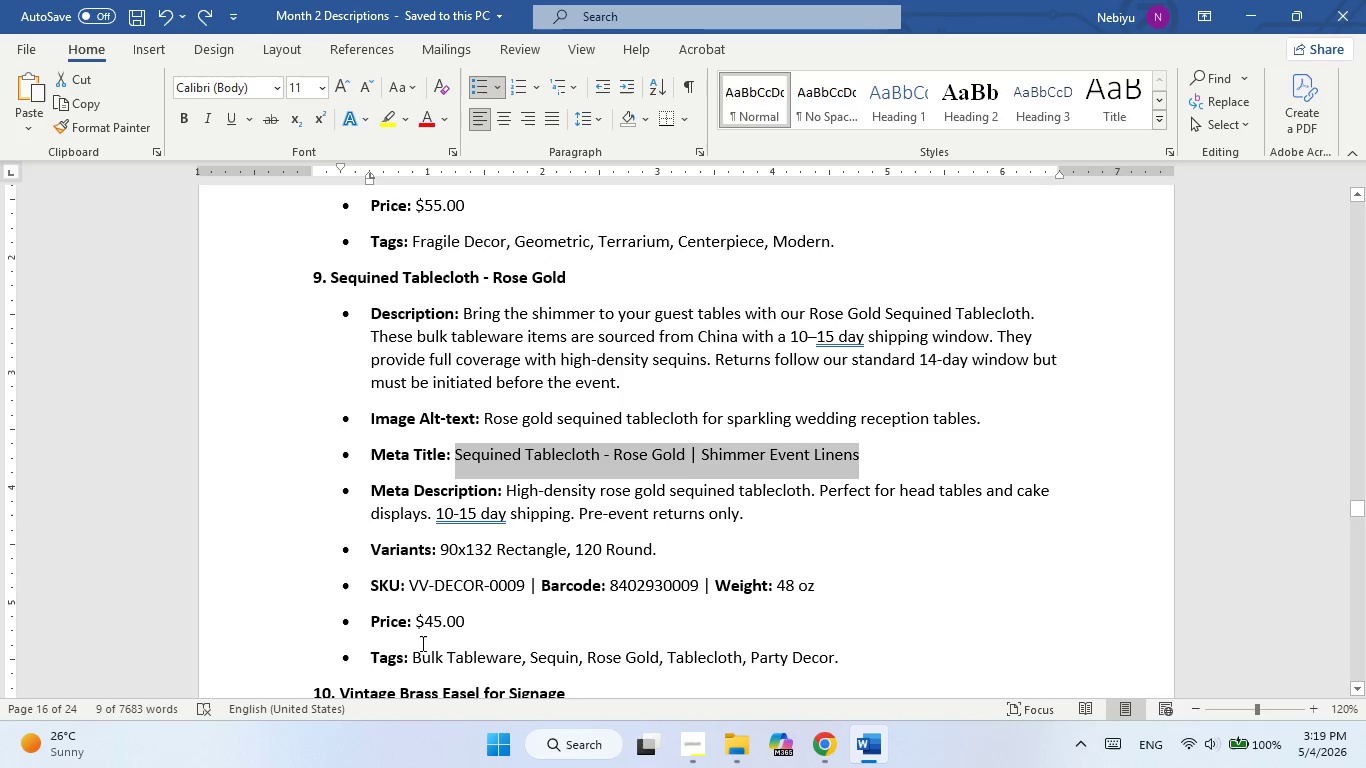 
left_click_drag(start_coordinate=[421, 652], to_coordinate=[839, 670])
 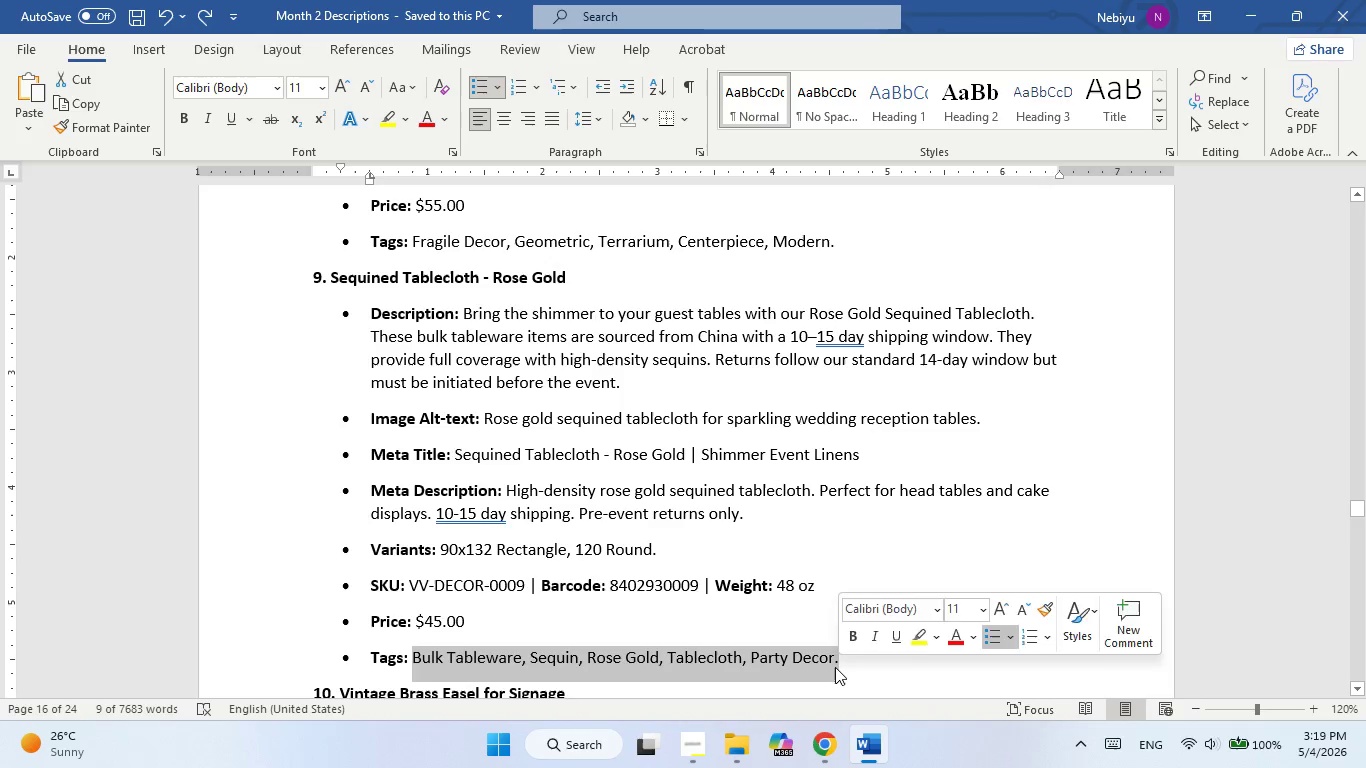 
right_click([835, 667])
 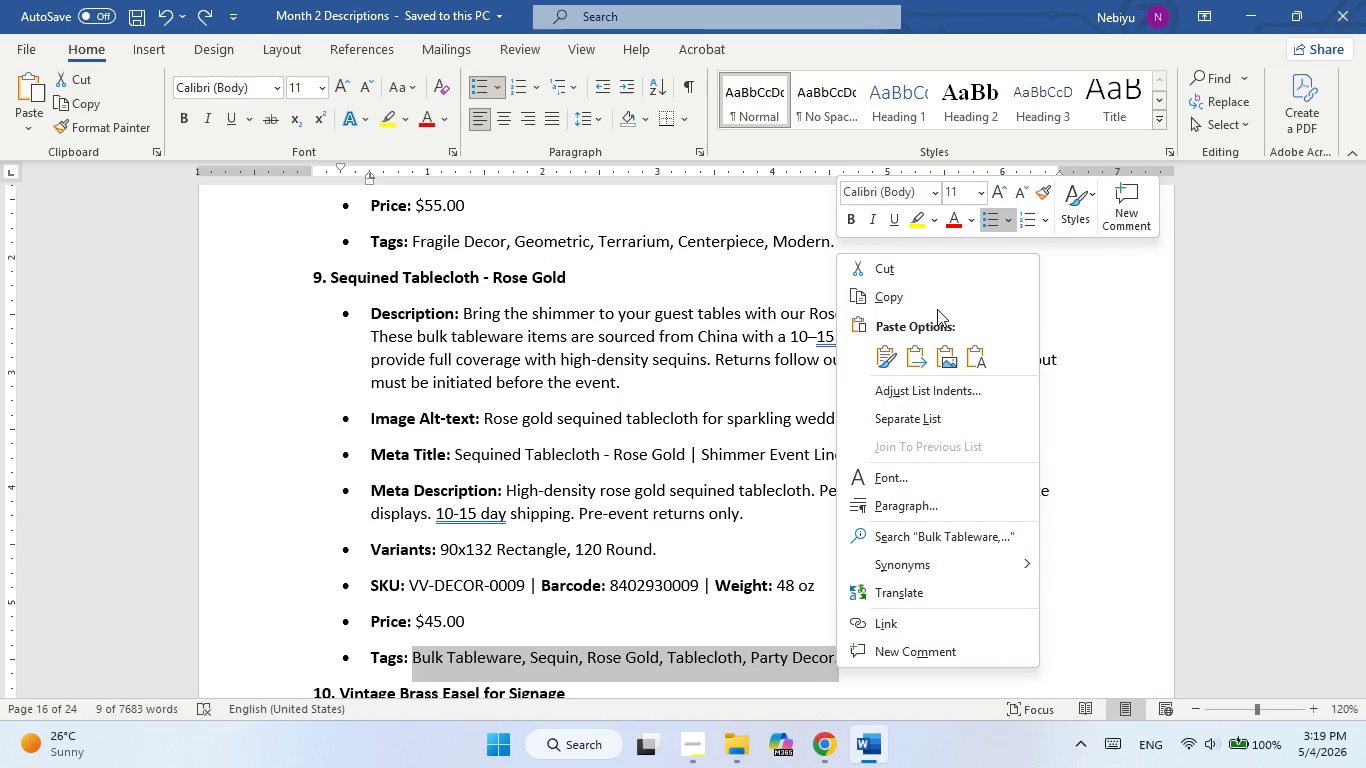 
left_click([937, 300])
 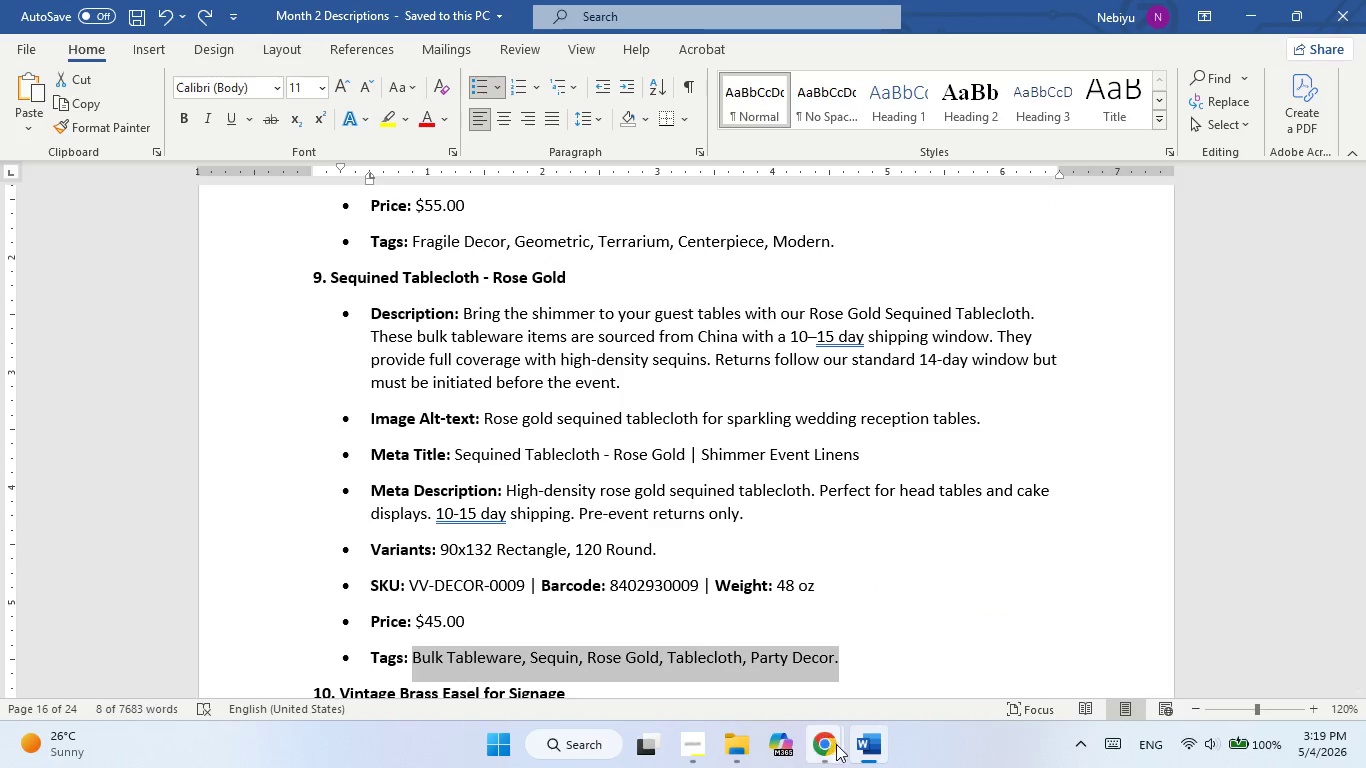 
left_click([863, 744])
 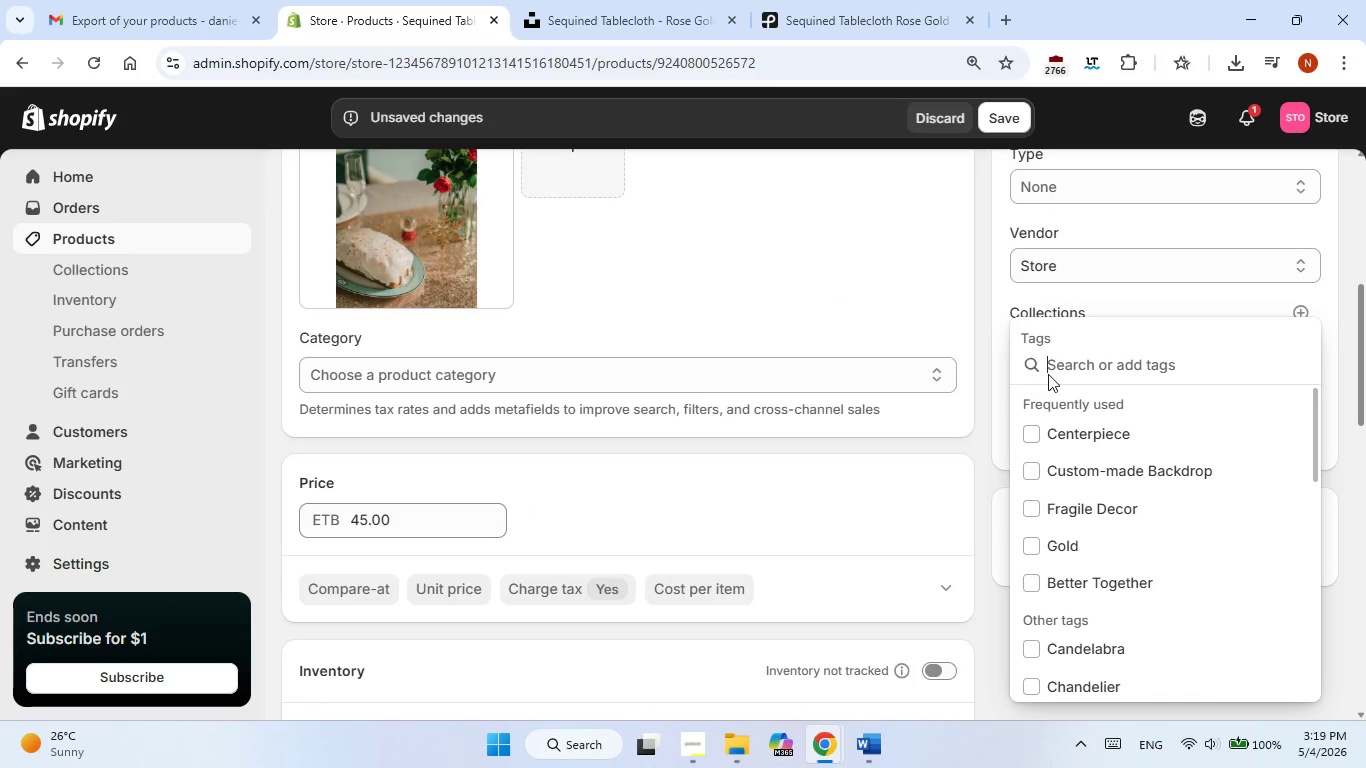 
right_click([1048, 361])
 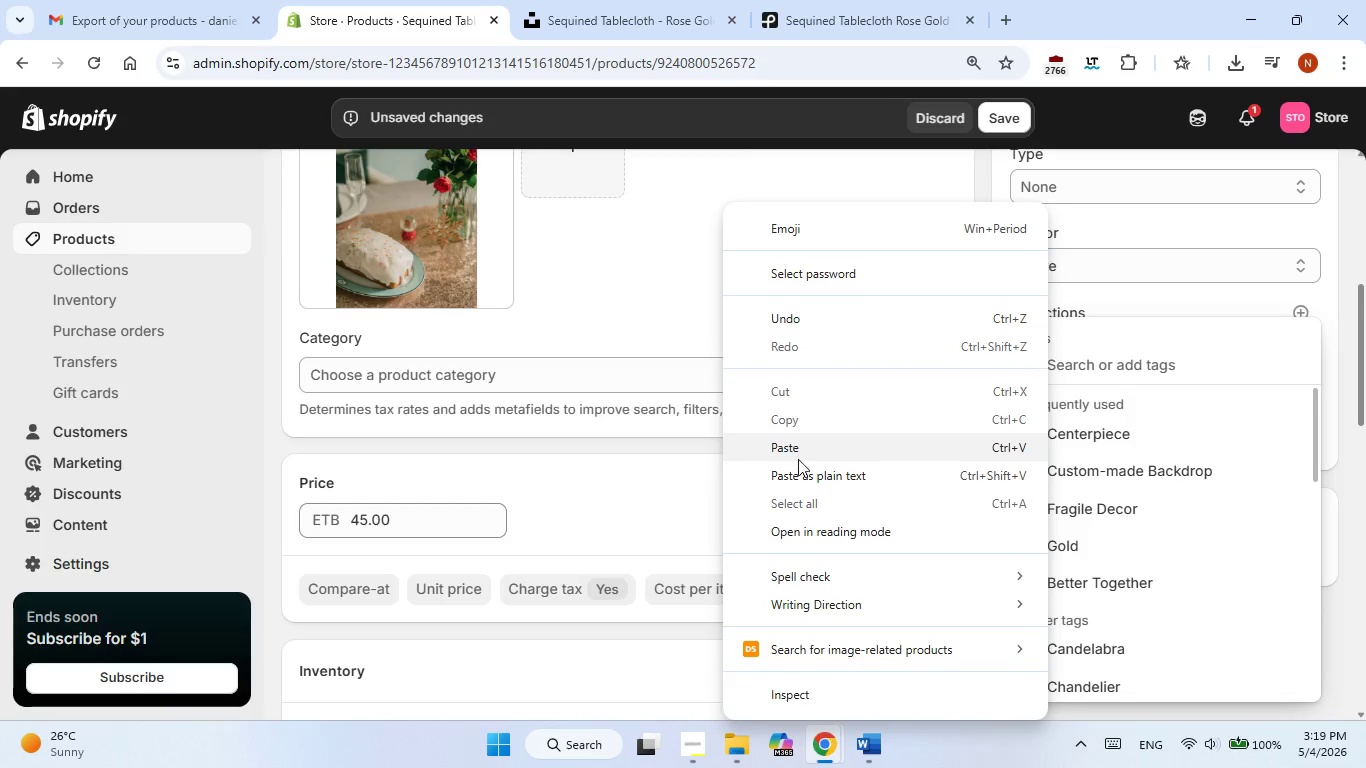 
left_click([799, 451])
 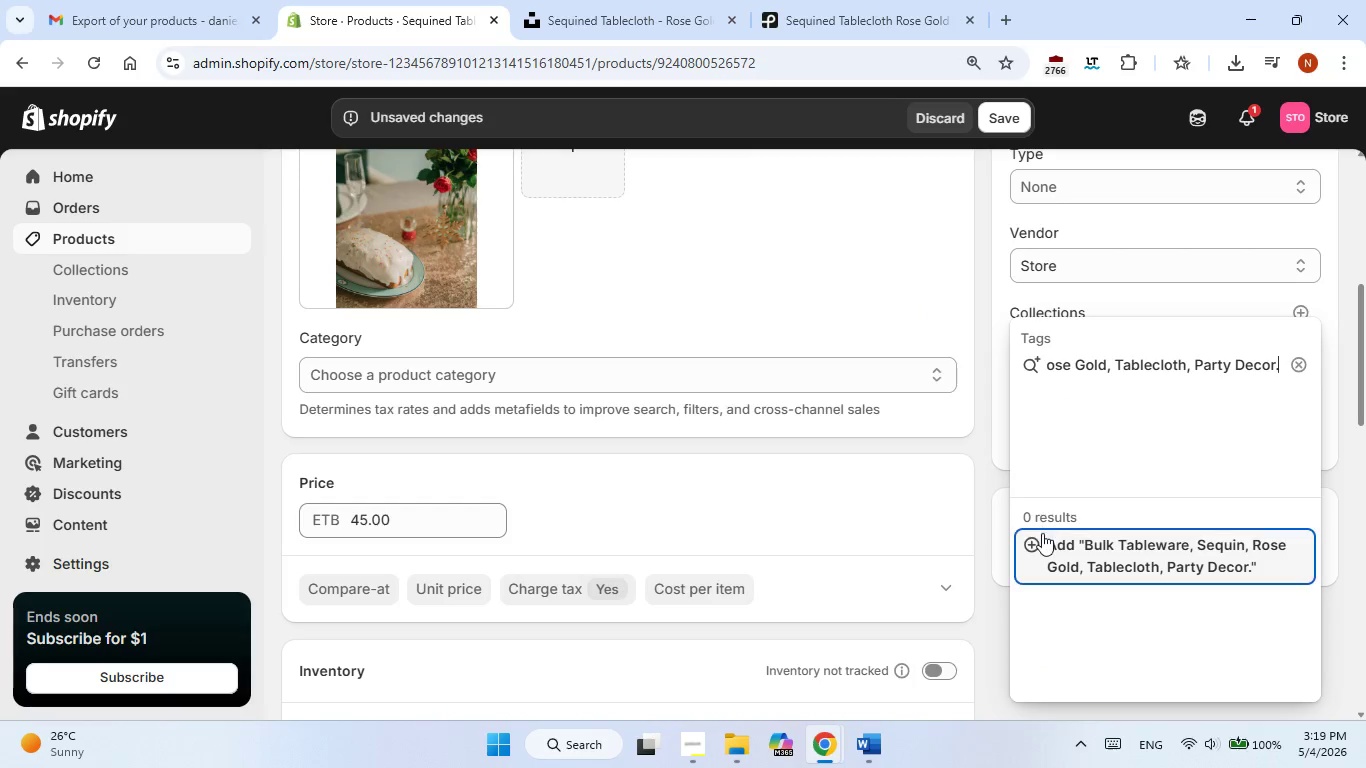 
left_click([1033, 546])
 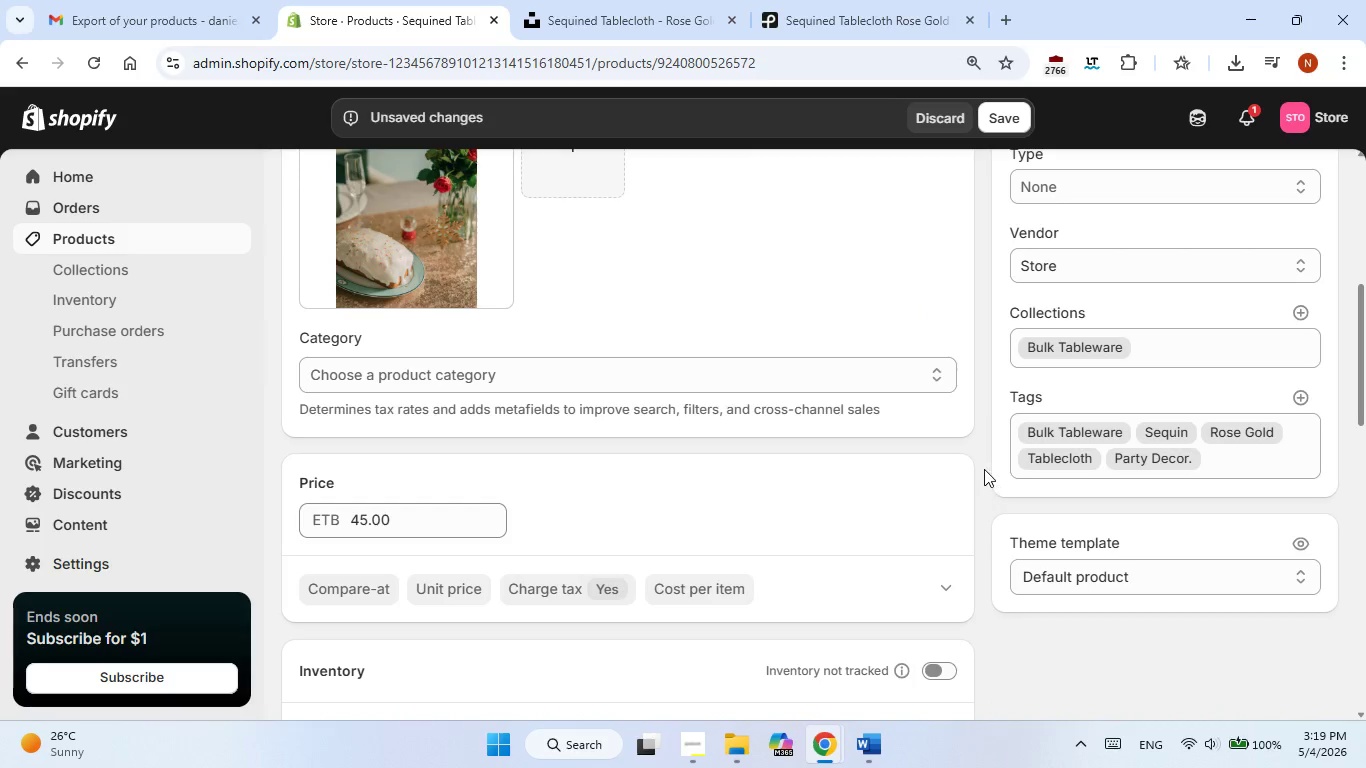 
left_click([984, 469])
 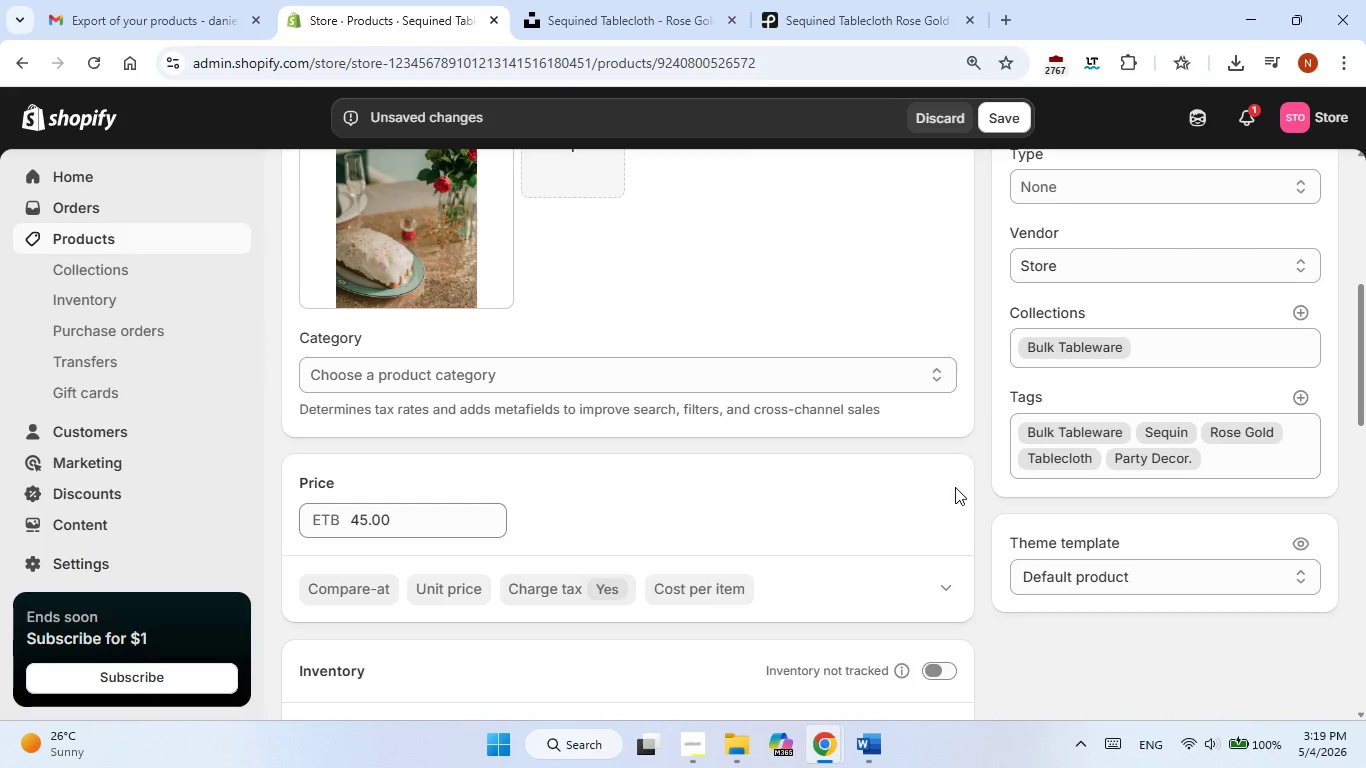 
left_click([704, 374])
 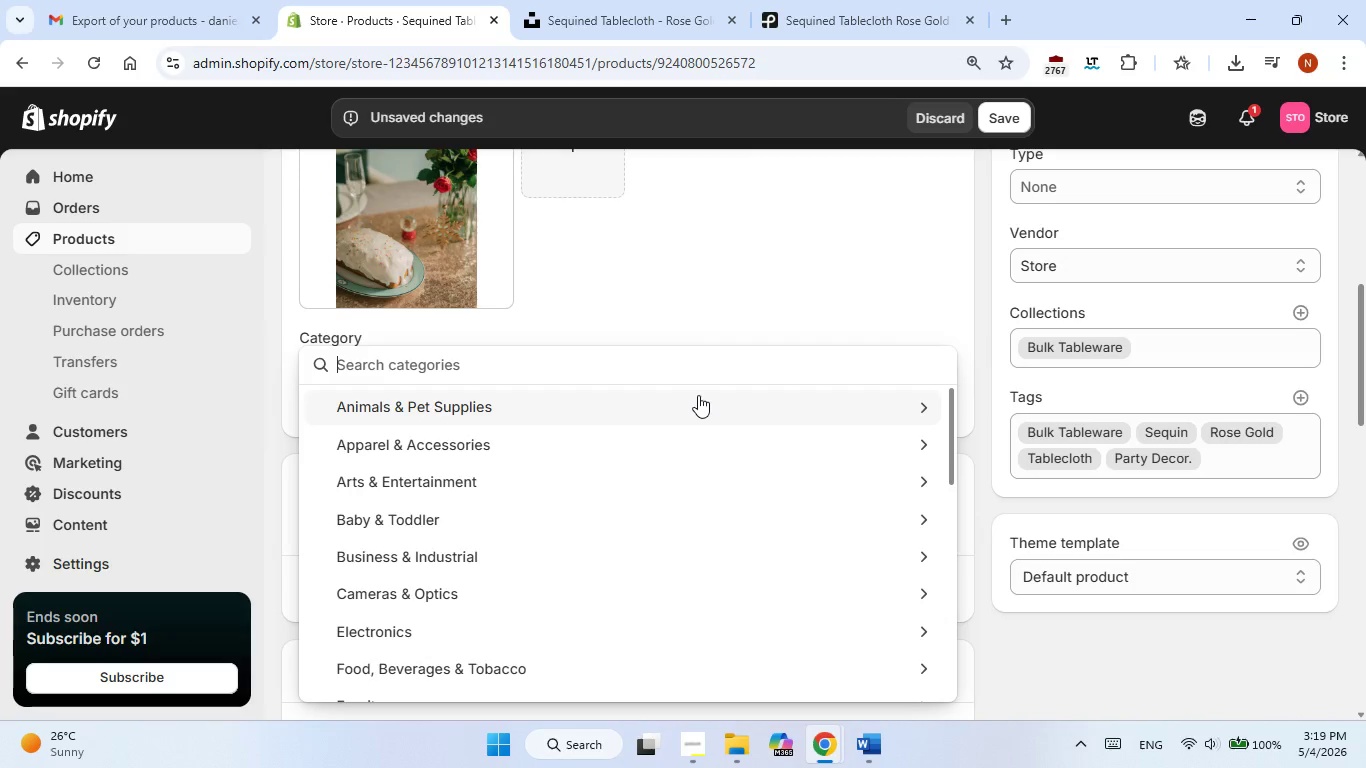 
wait(12.66)
 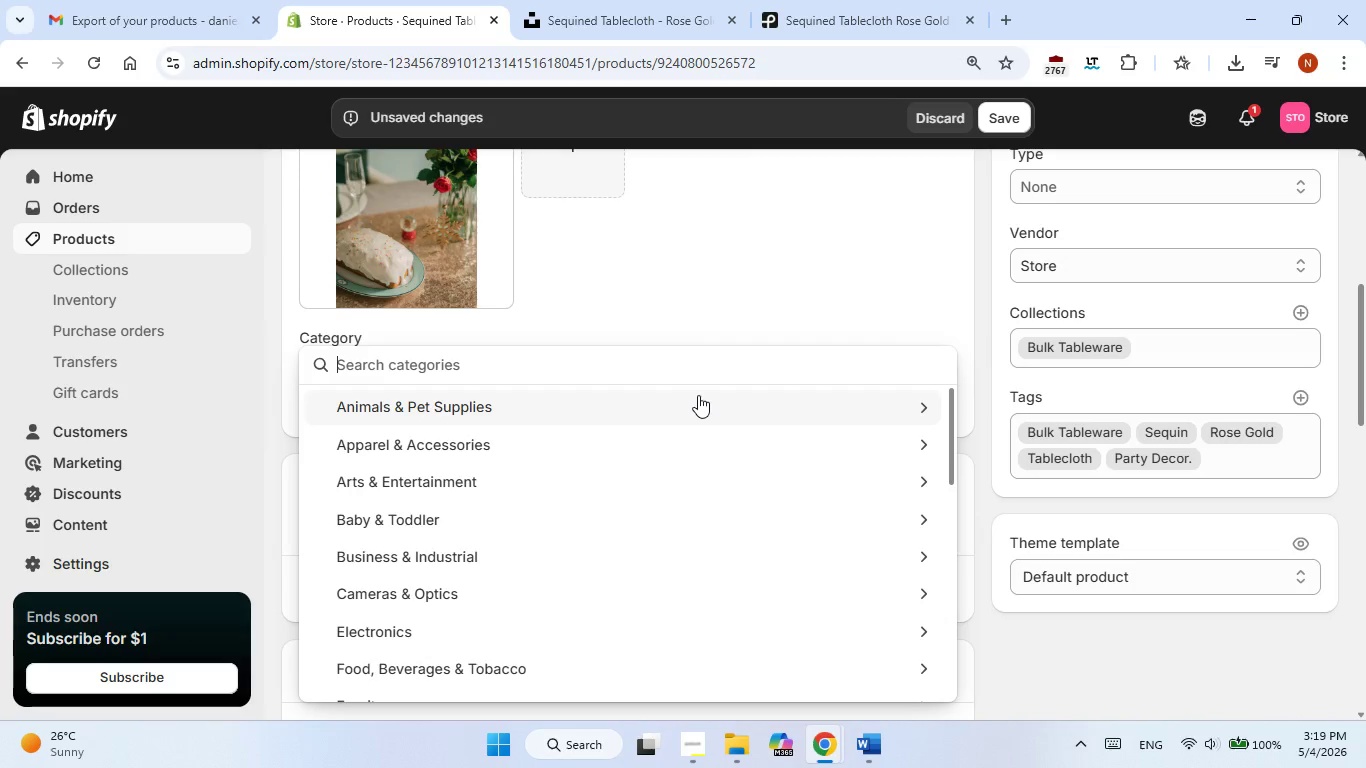 
left_click([659, 281])
 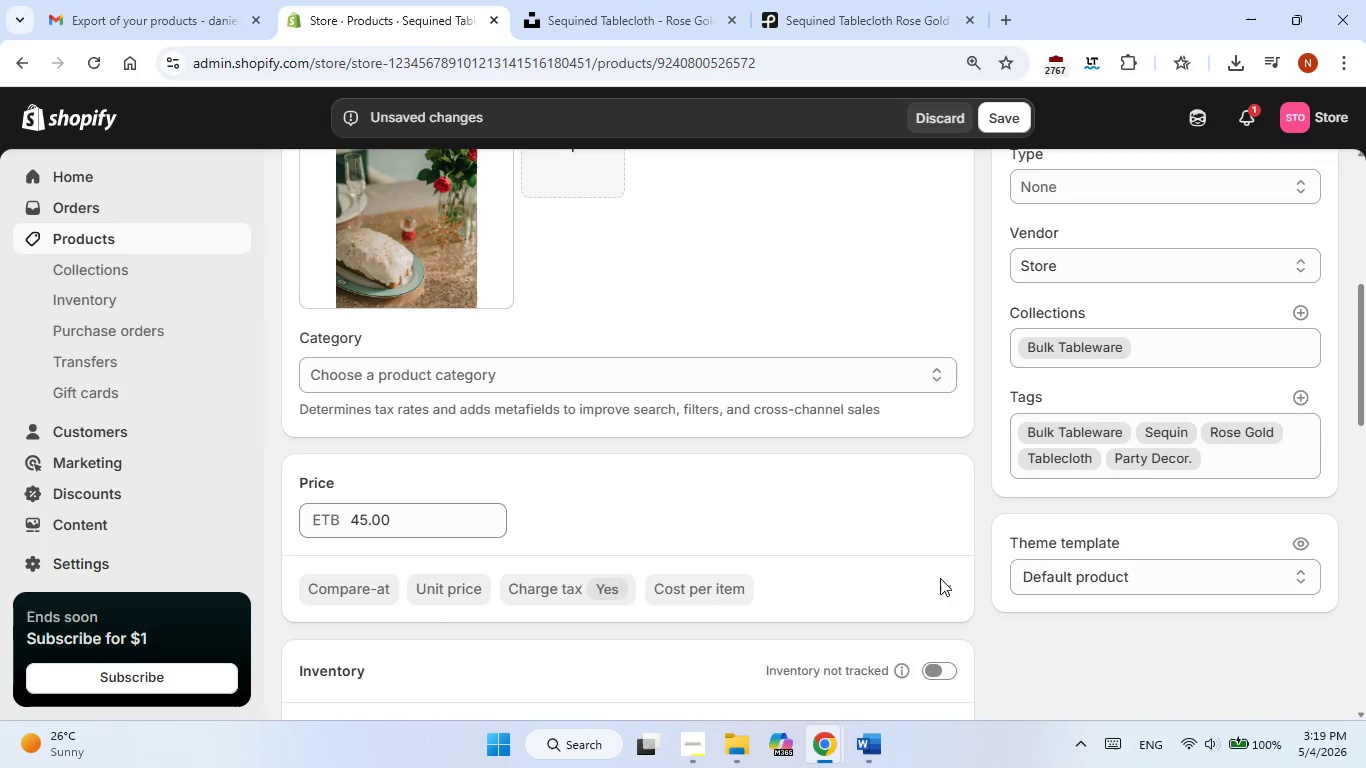 
scroll: coordinate [696, 373], scroll_direction: down, amount: 5.0
 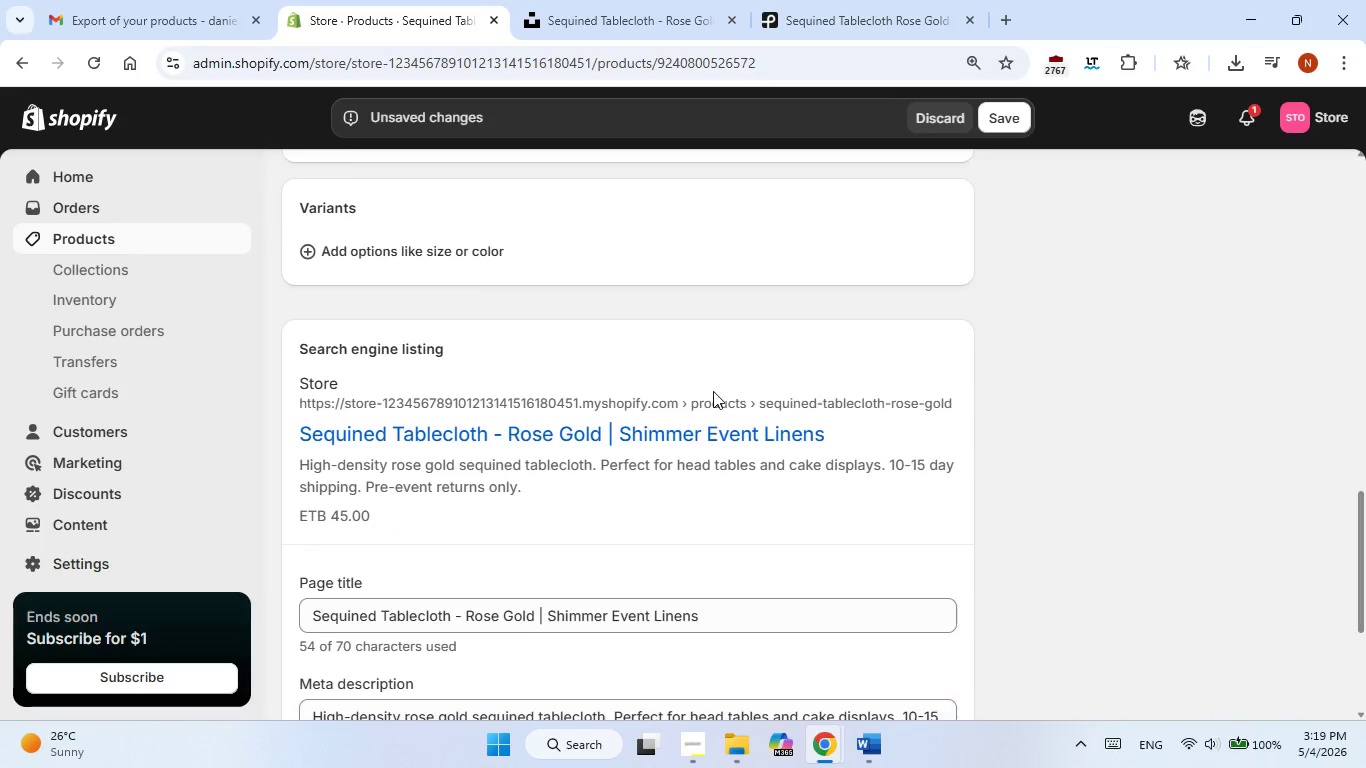 
scroll: coordinate [713, 391], scroll_direction: up, amount: 14.0
 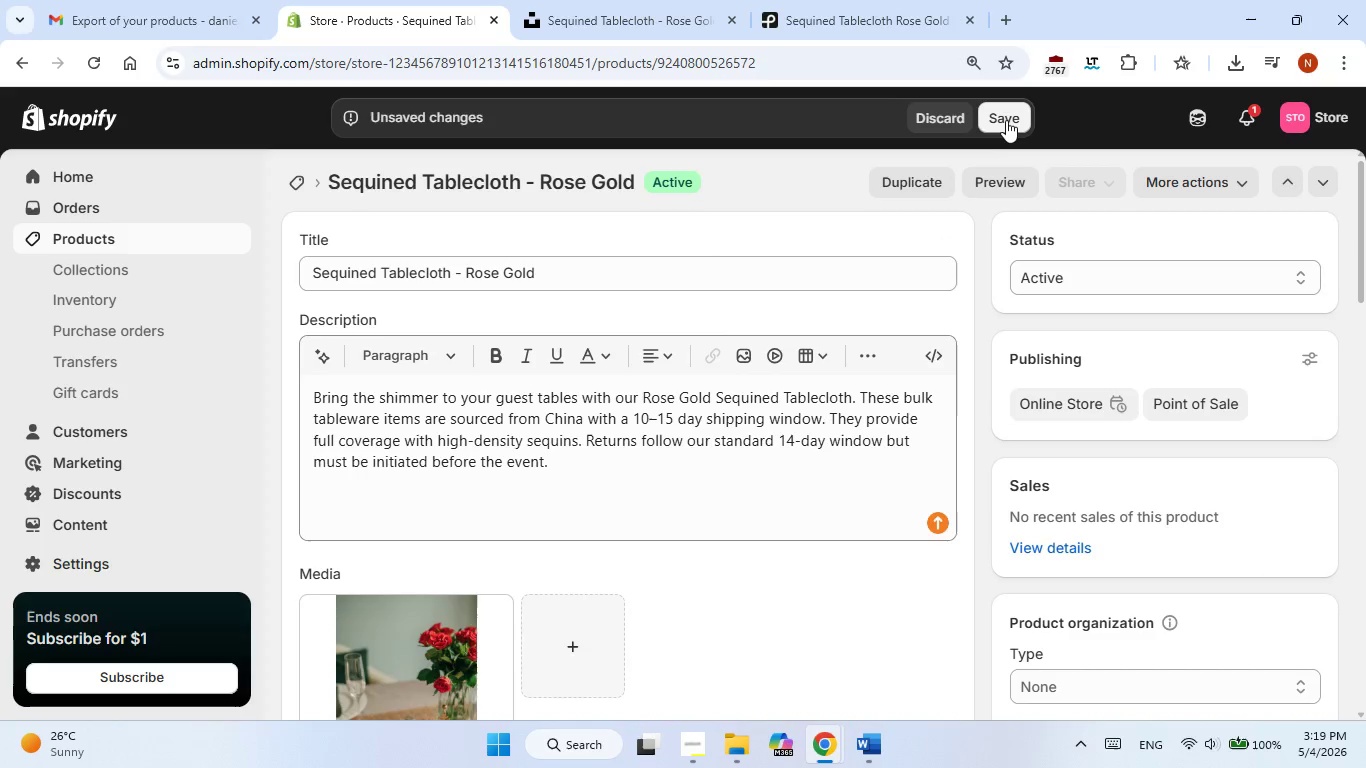 
left_click([1006, 119])
 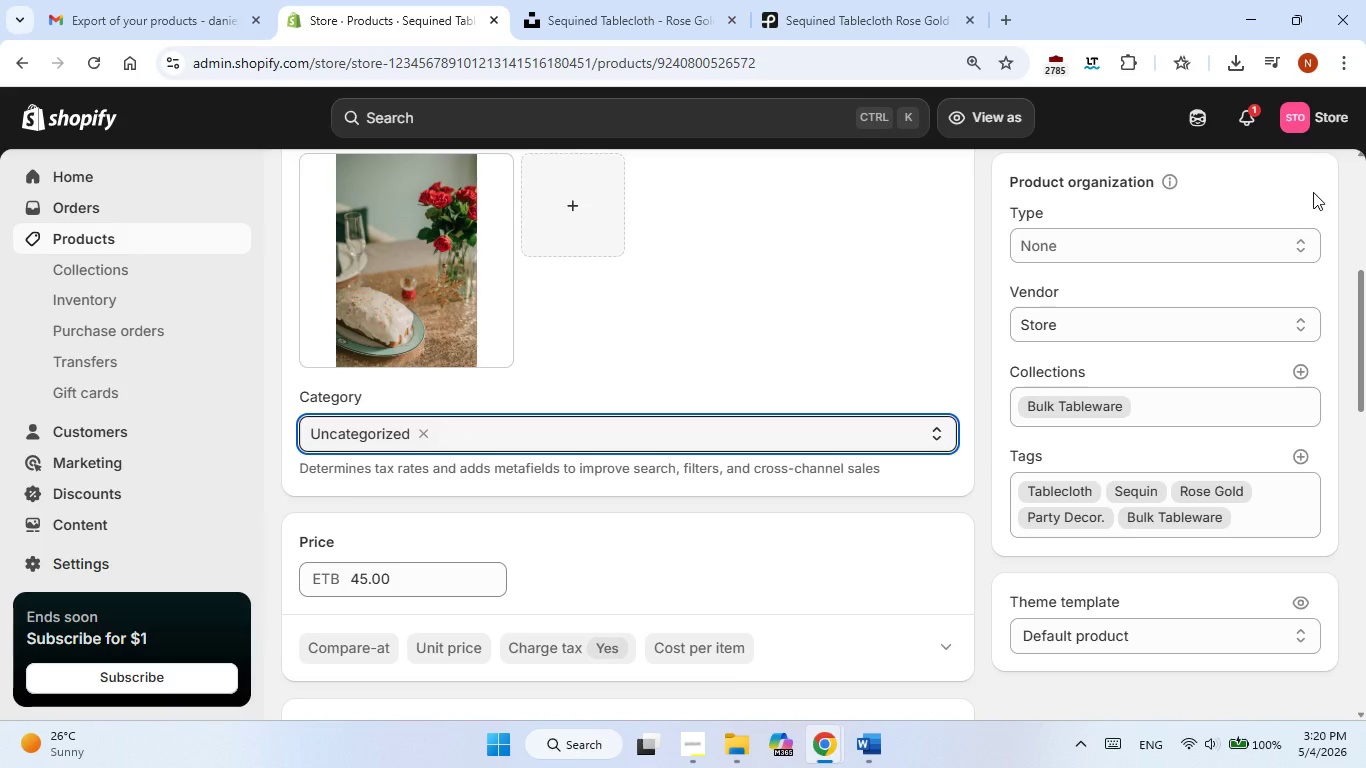 
wait(16.45)
 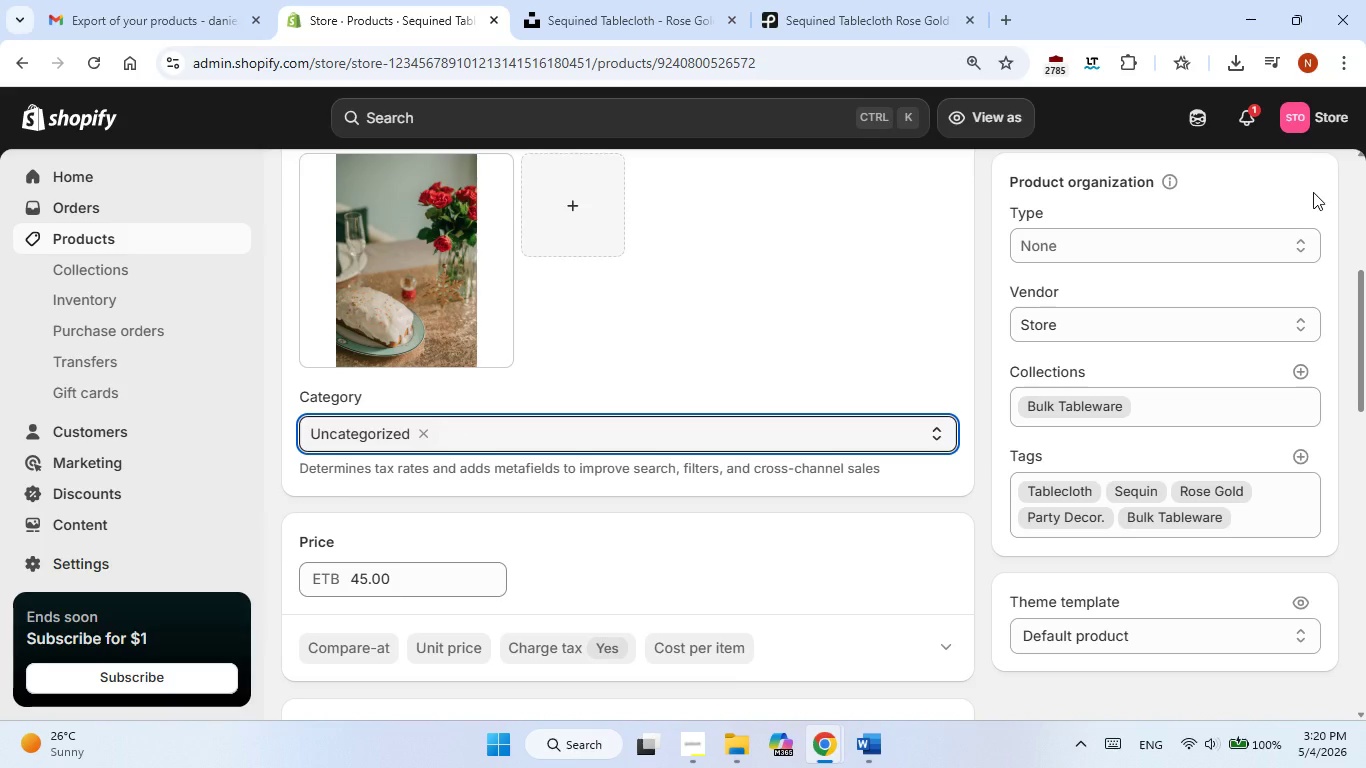 
scroll: coordinate [1285, 221], scroll_direction: up, amount: 8.0
 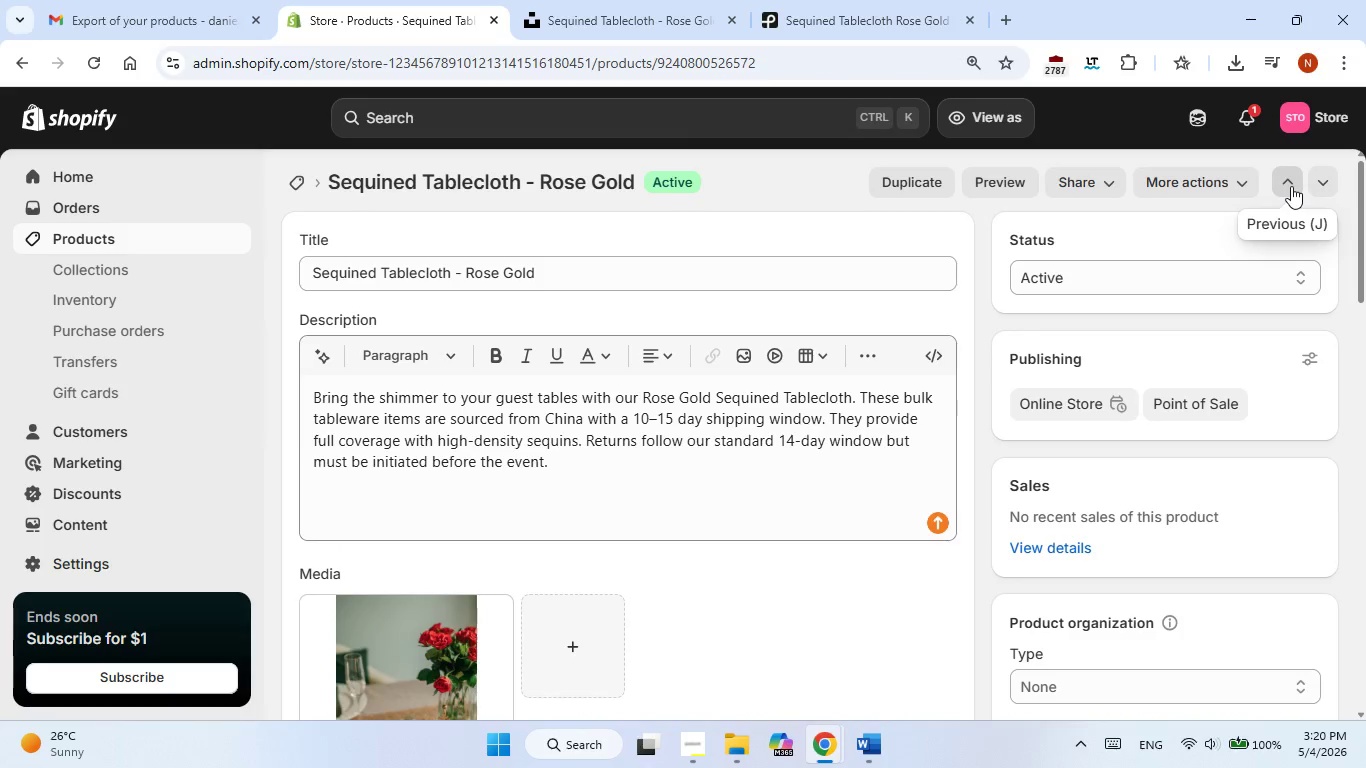 
left_click([1291, 186])
 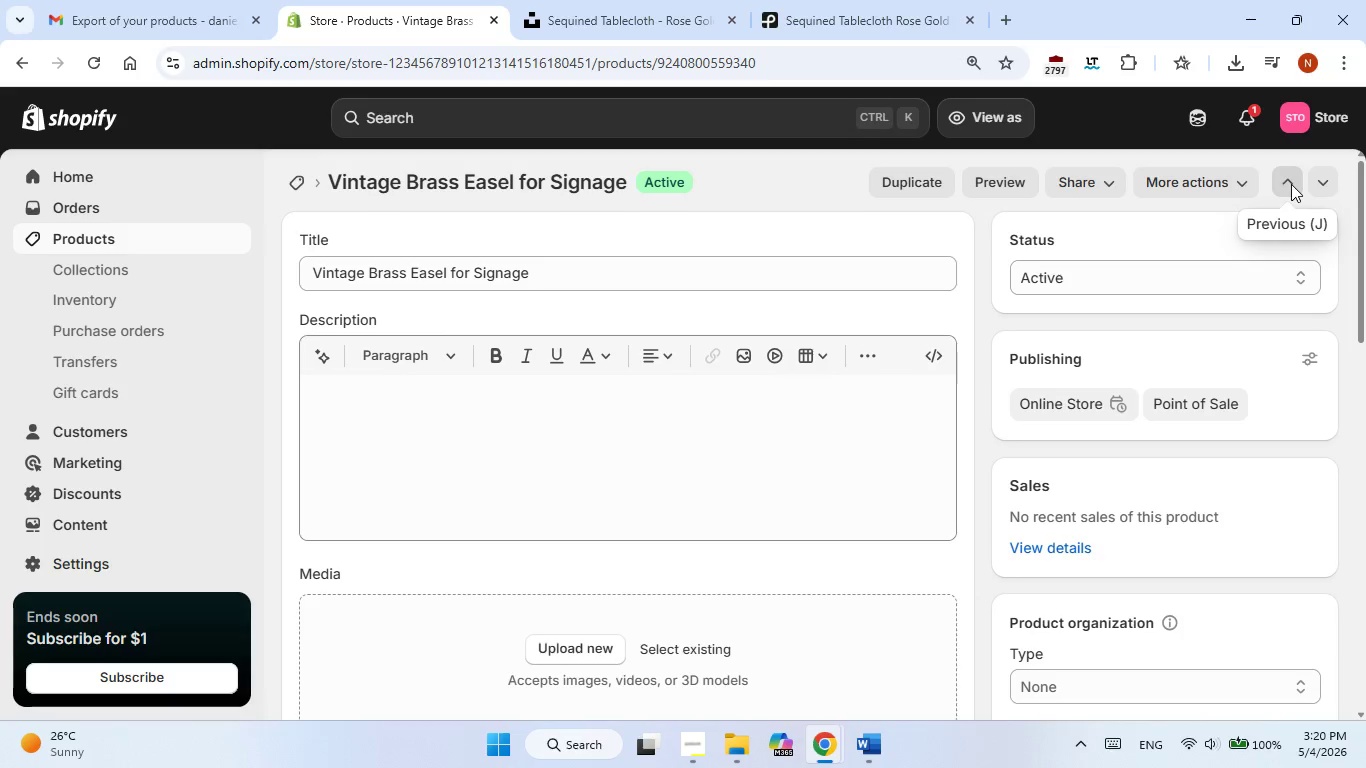 
wait(10.44)
 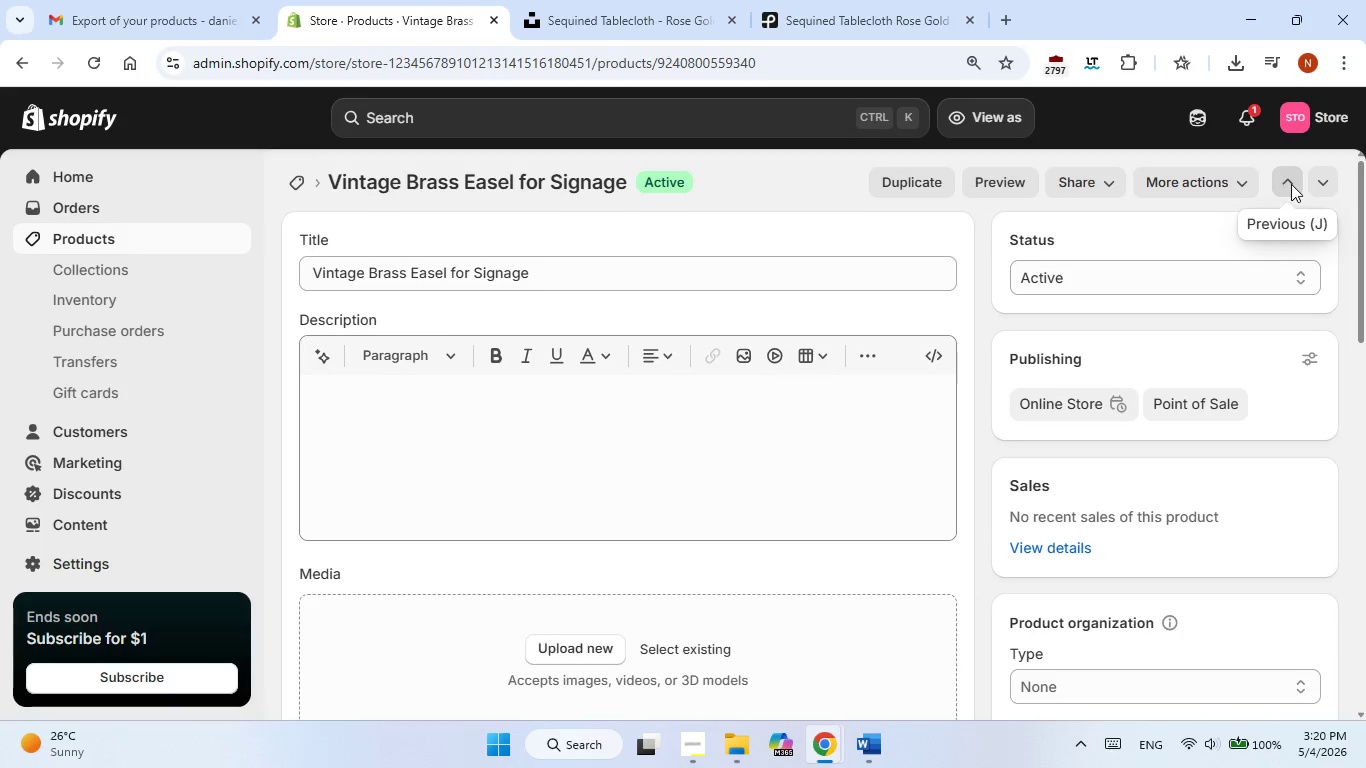 
left_click([431, 441])
 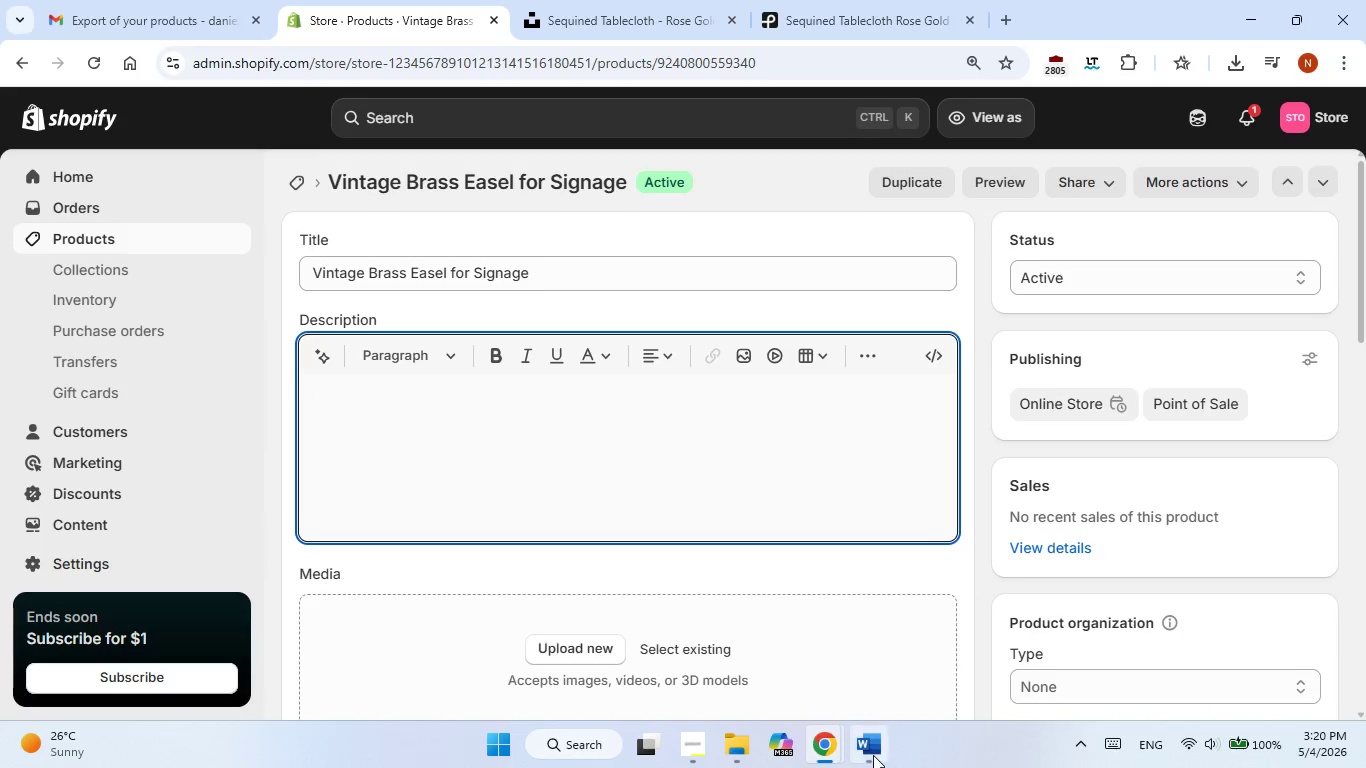 
left_click([866, 746])
 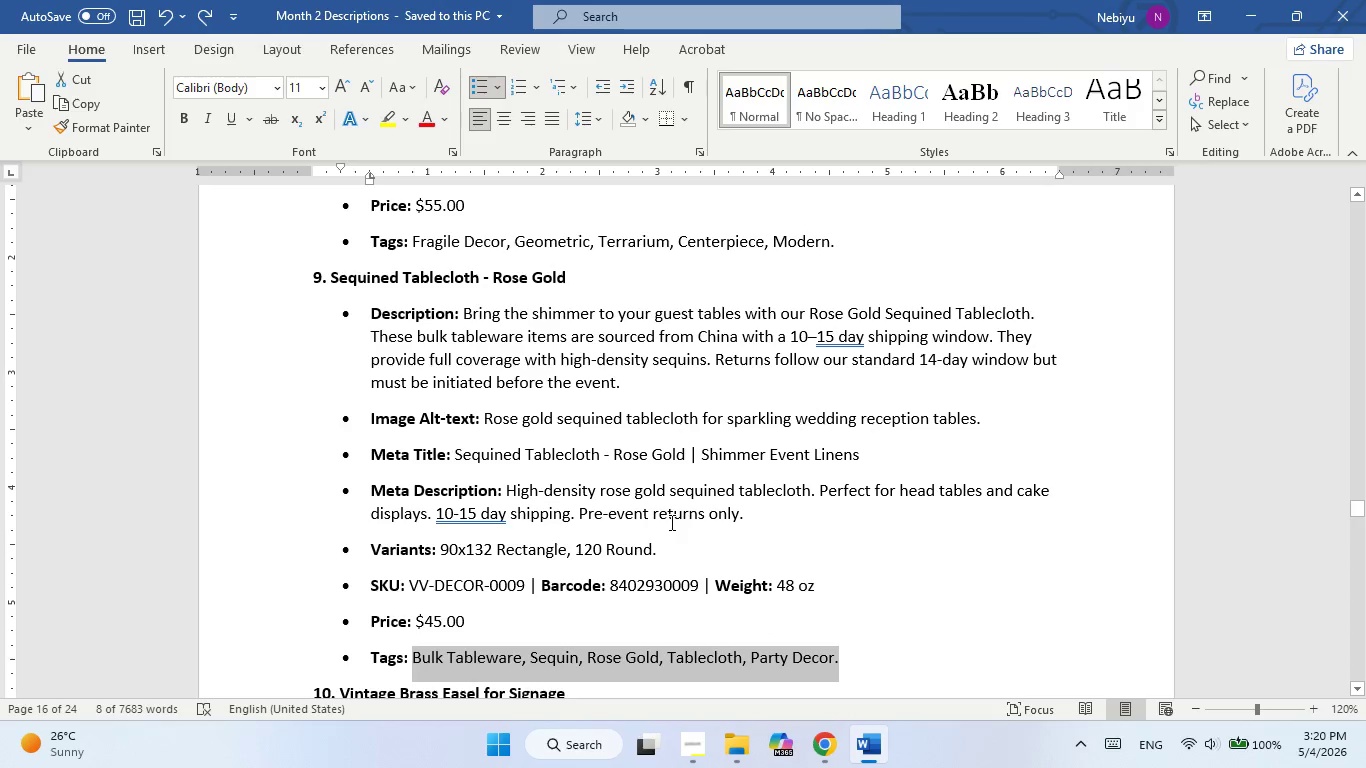 
scroll: coordinate [670, 522], scroll_direction: down, amount: 4.0
 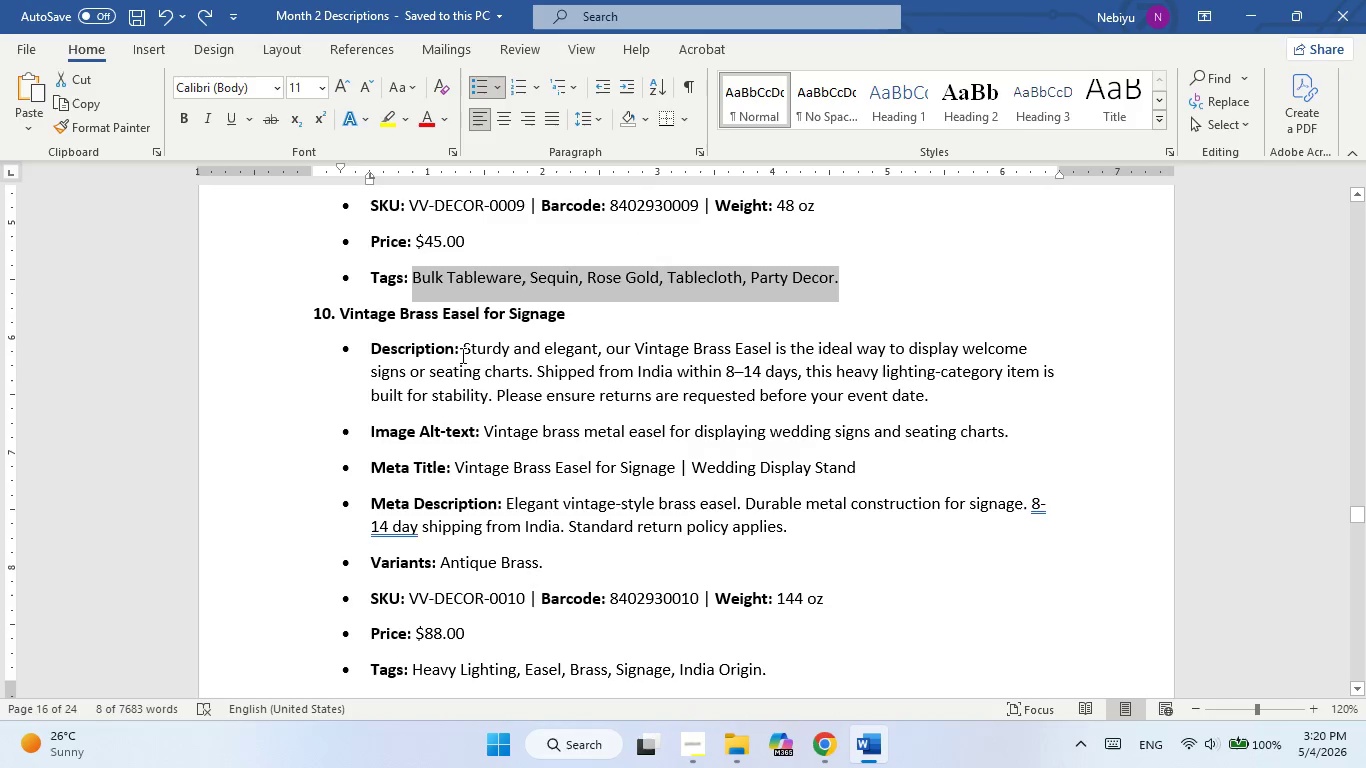 
left_click_drag(start_coordinate=[462, 351], to_coordinate=[996, 393])
 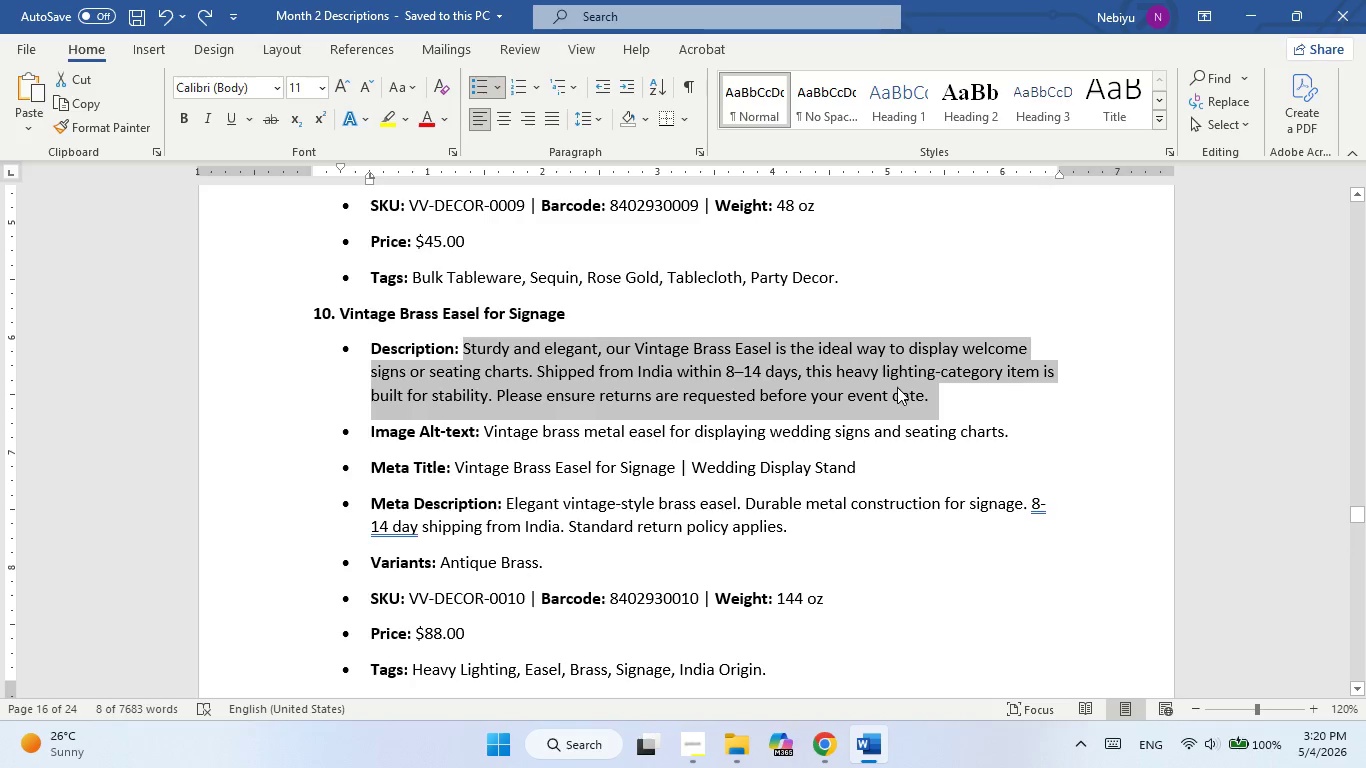 
right_click([897, 387])
 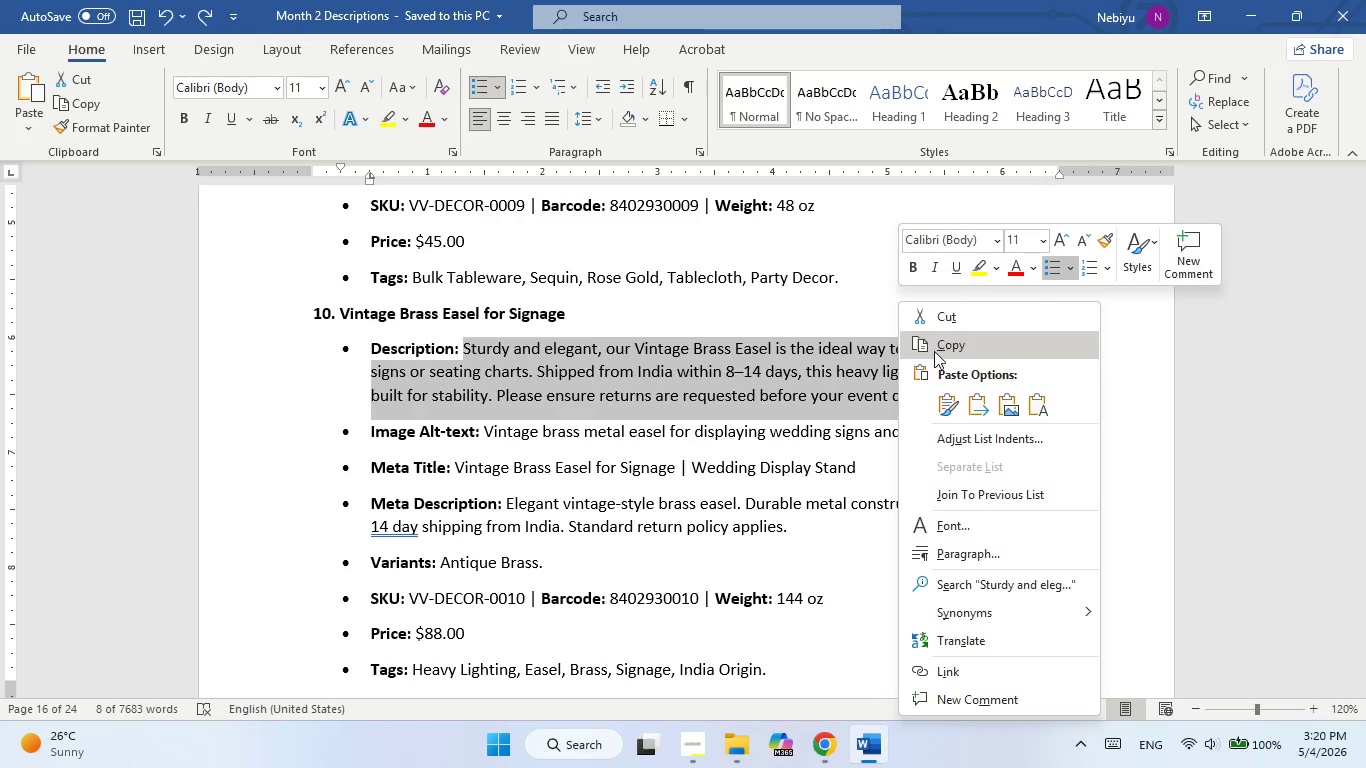 
left_click([934, 351])
 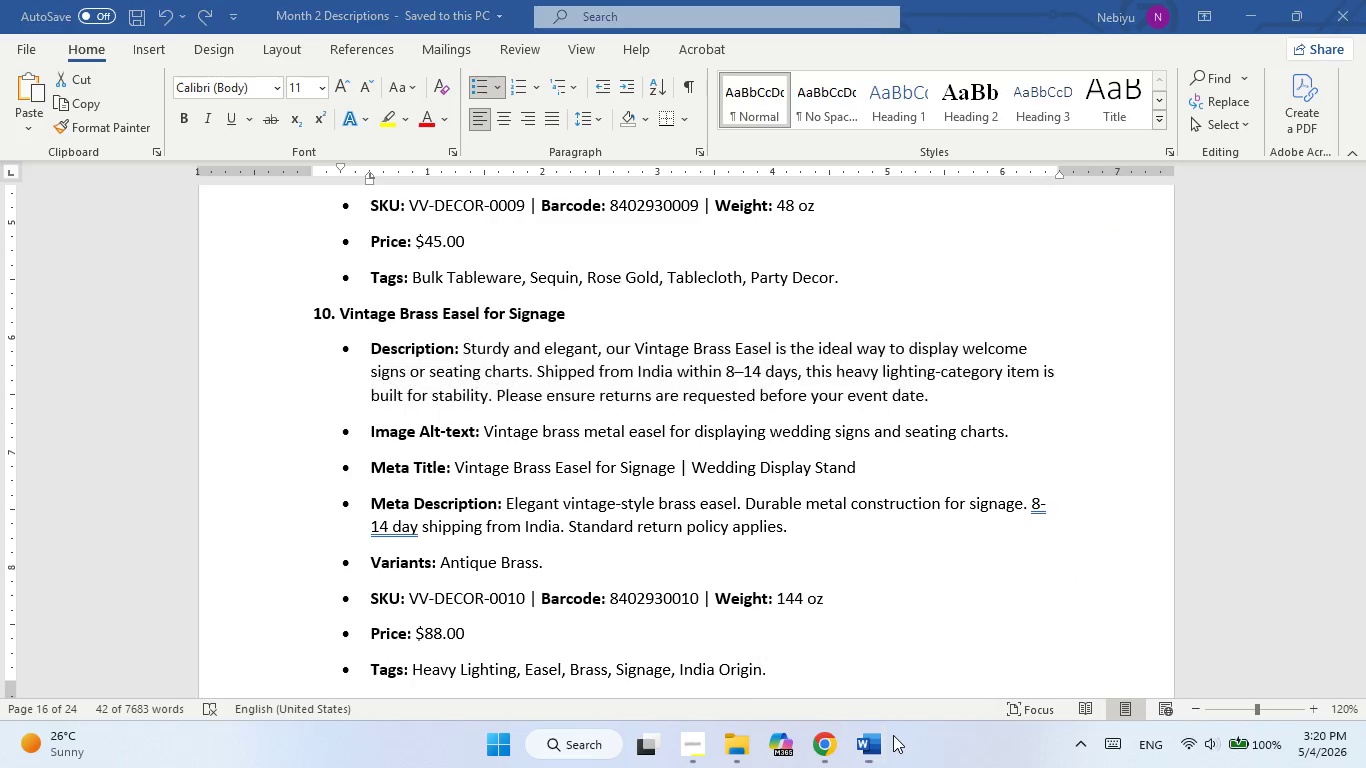 
double_click([883, 745])
 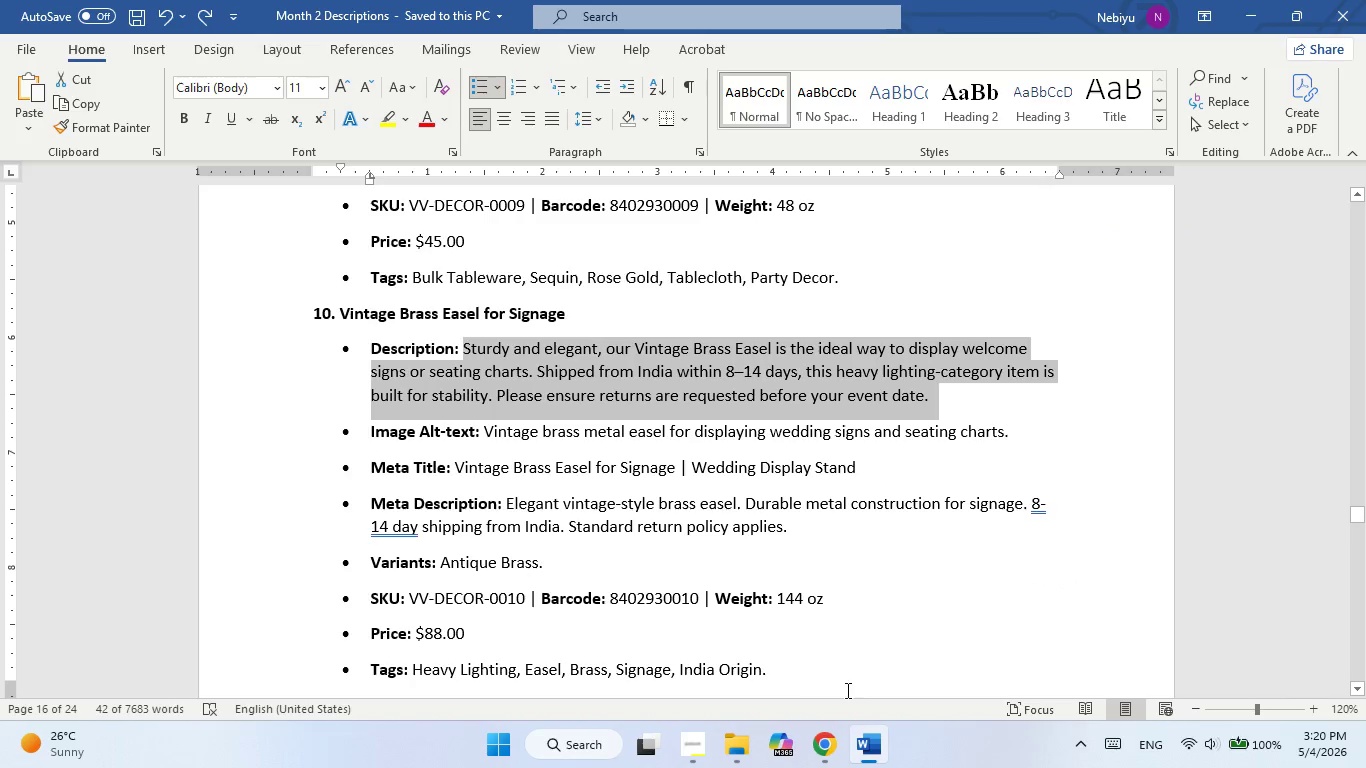 
left_click([870, 758])
 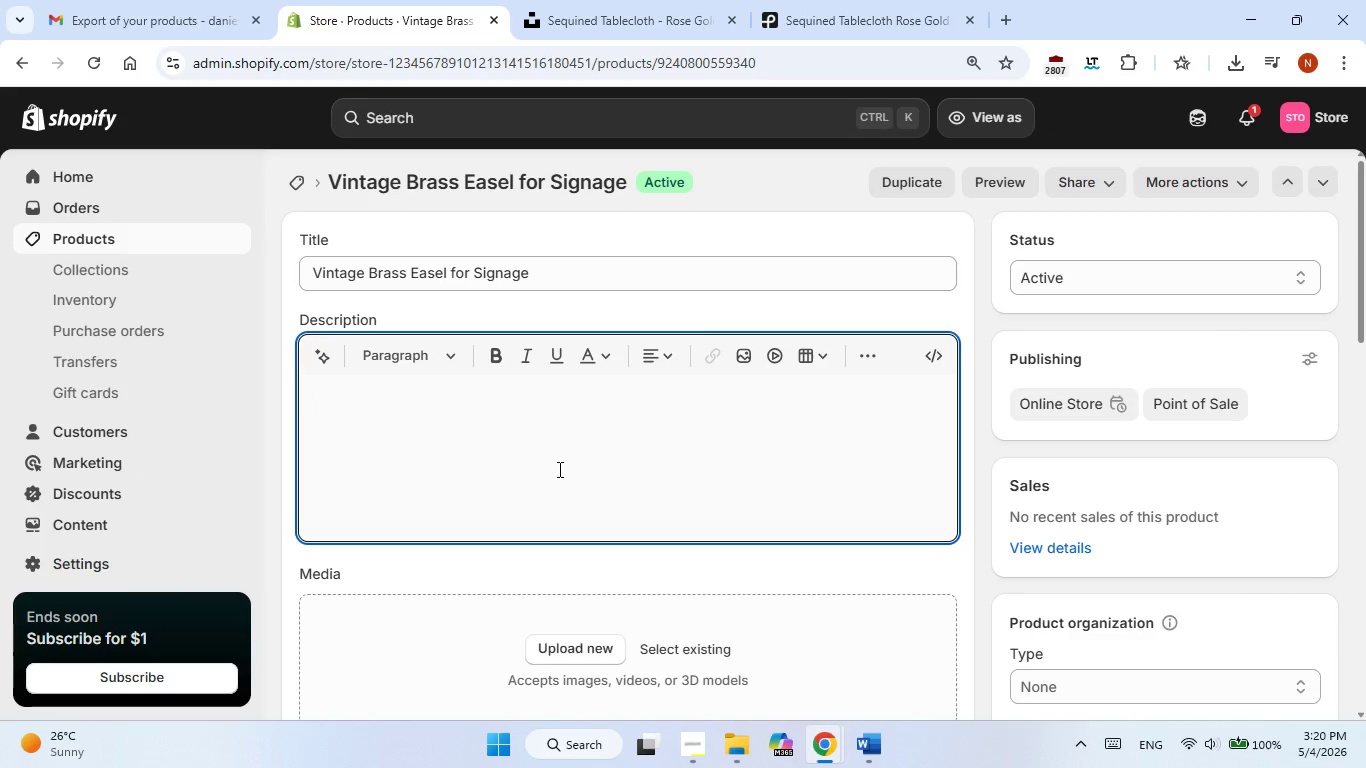 
double_click([558, 469])
 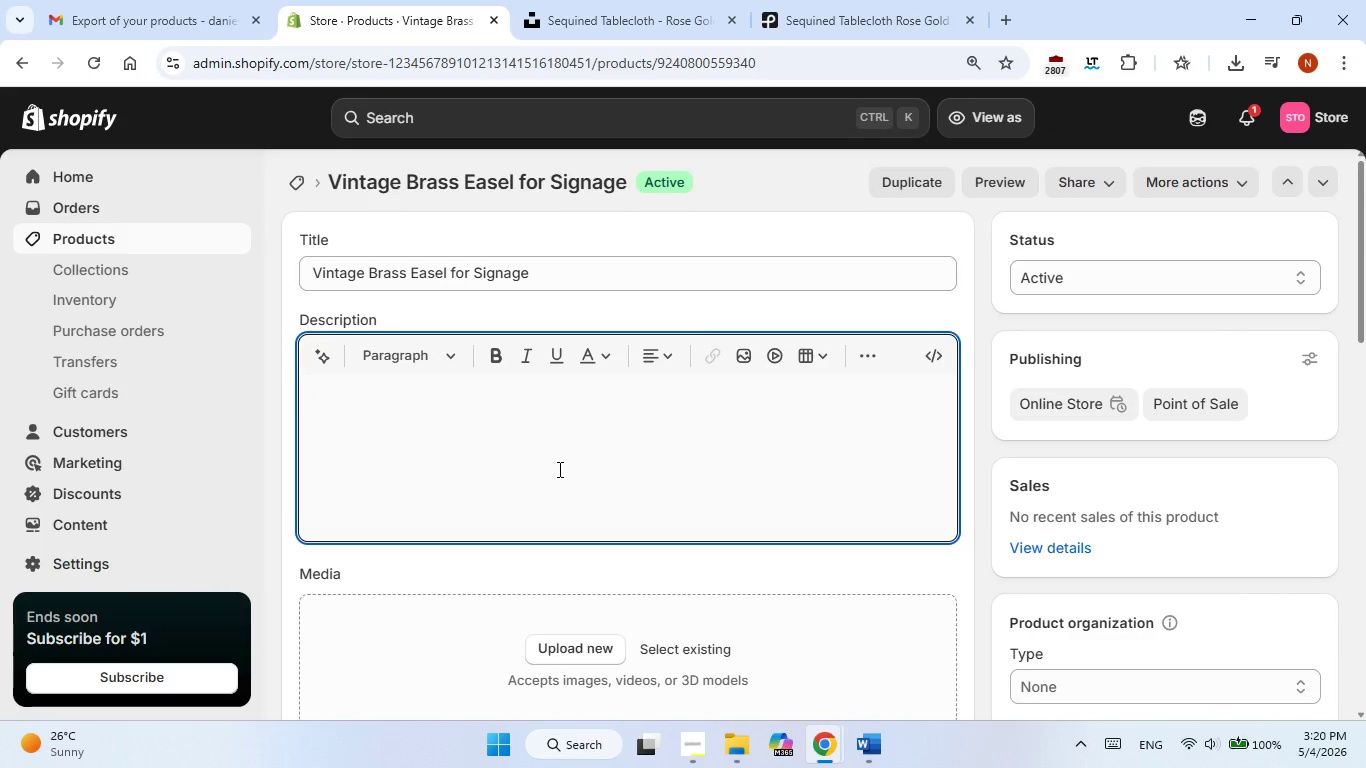 
right_click([558, 469])
 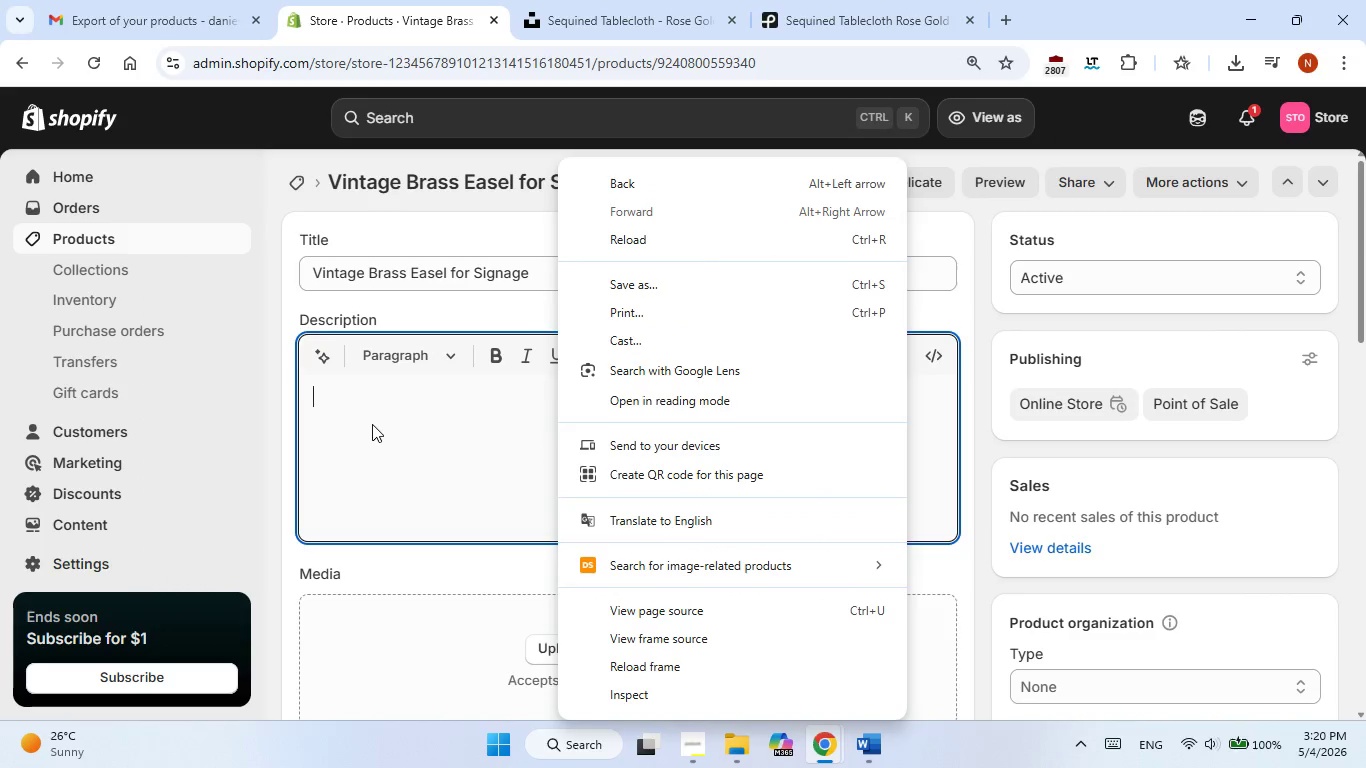 
left_click([351, 401])
 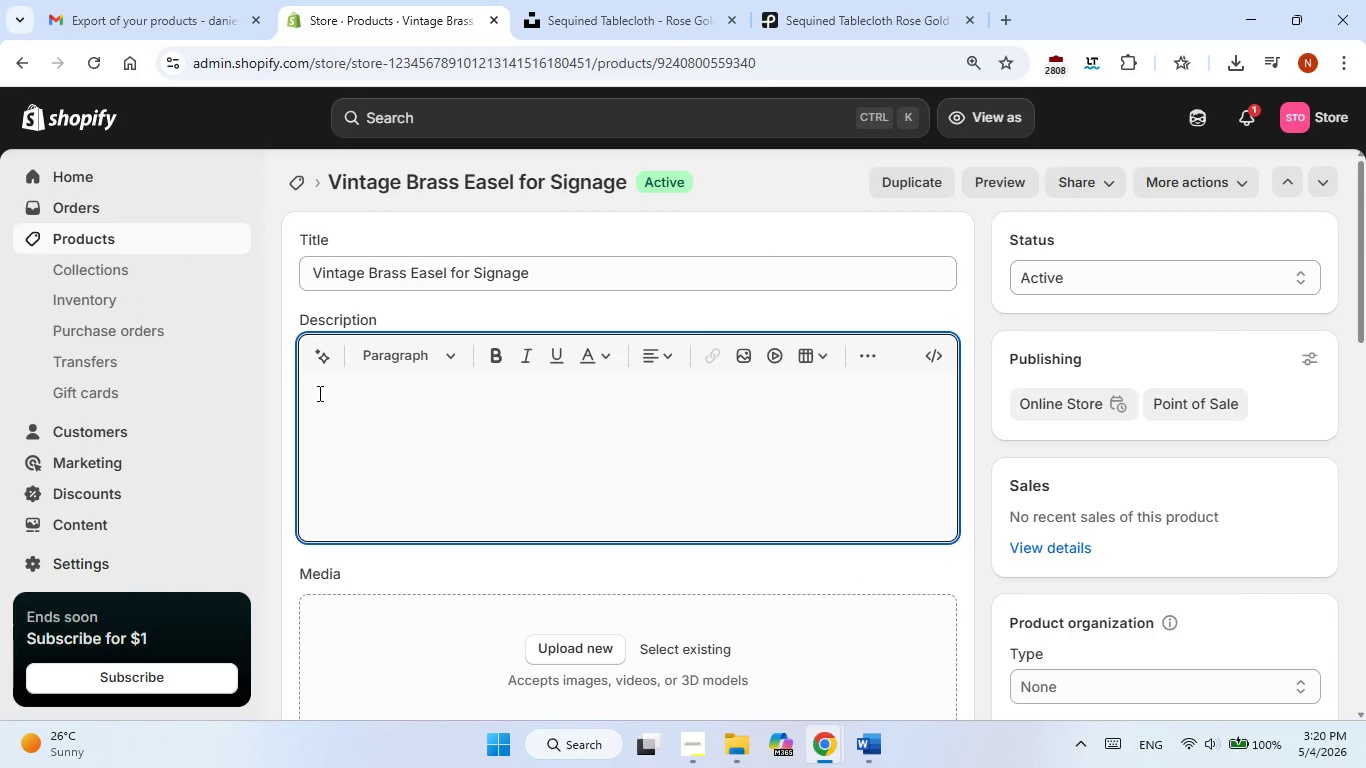 
right_click([318, 393])
 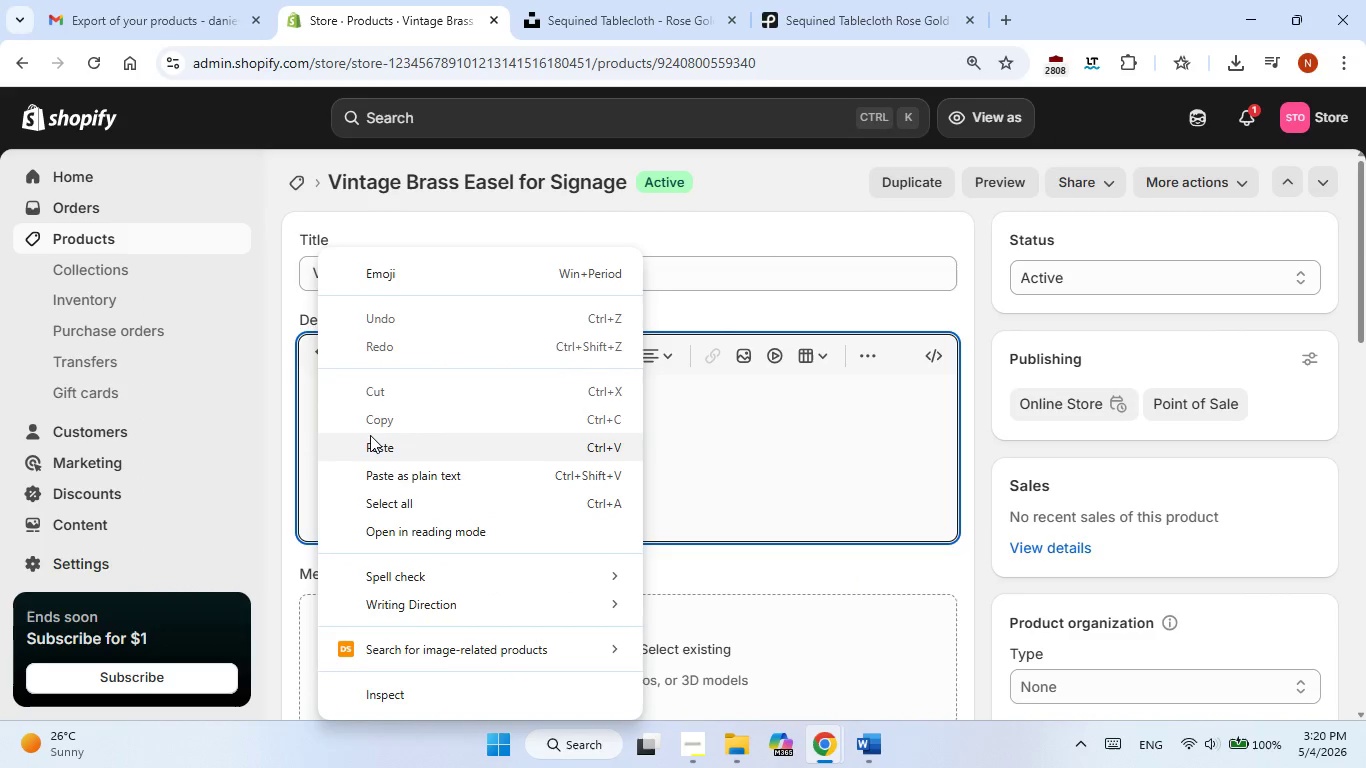 
left_click([371, 436])
 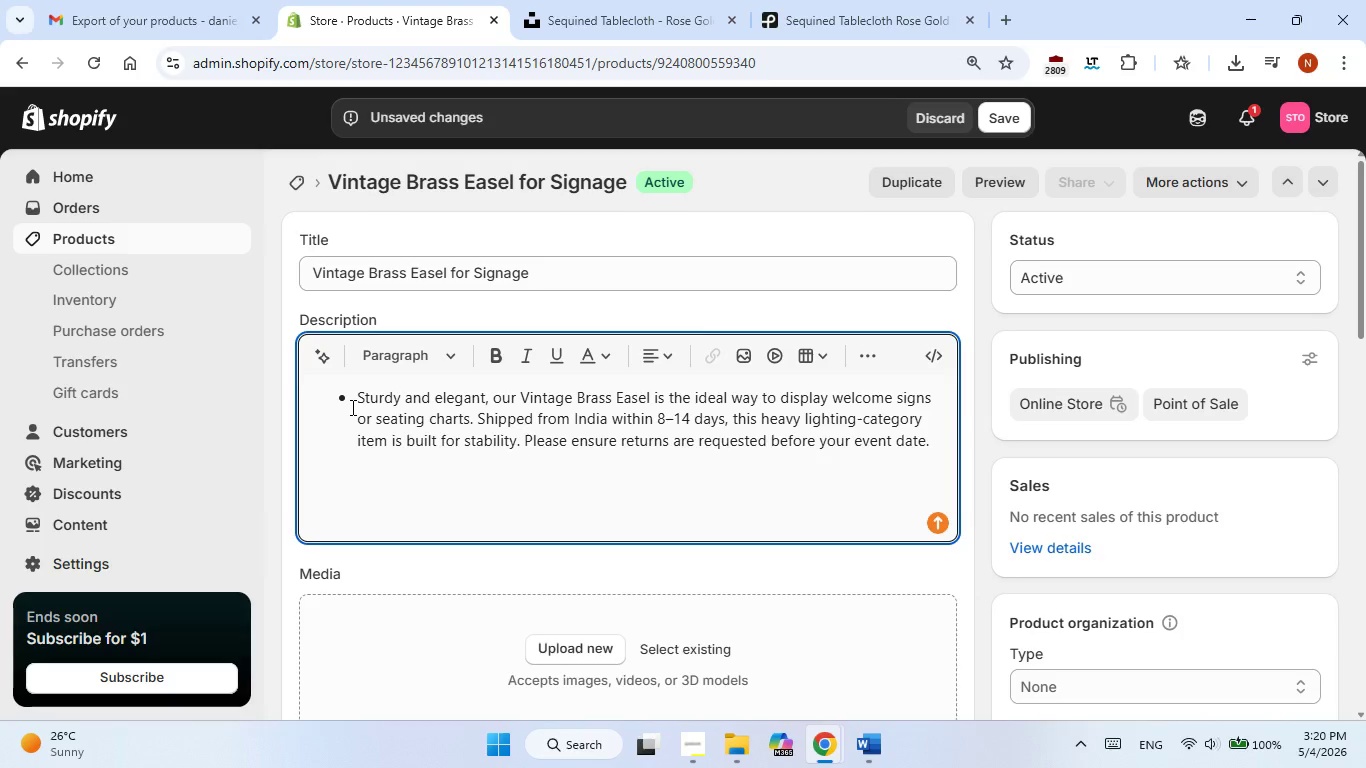 
key(Backspace)
 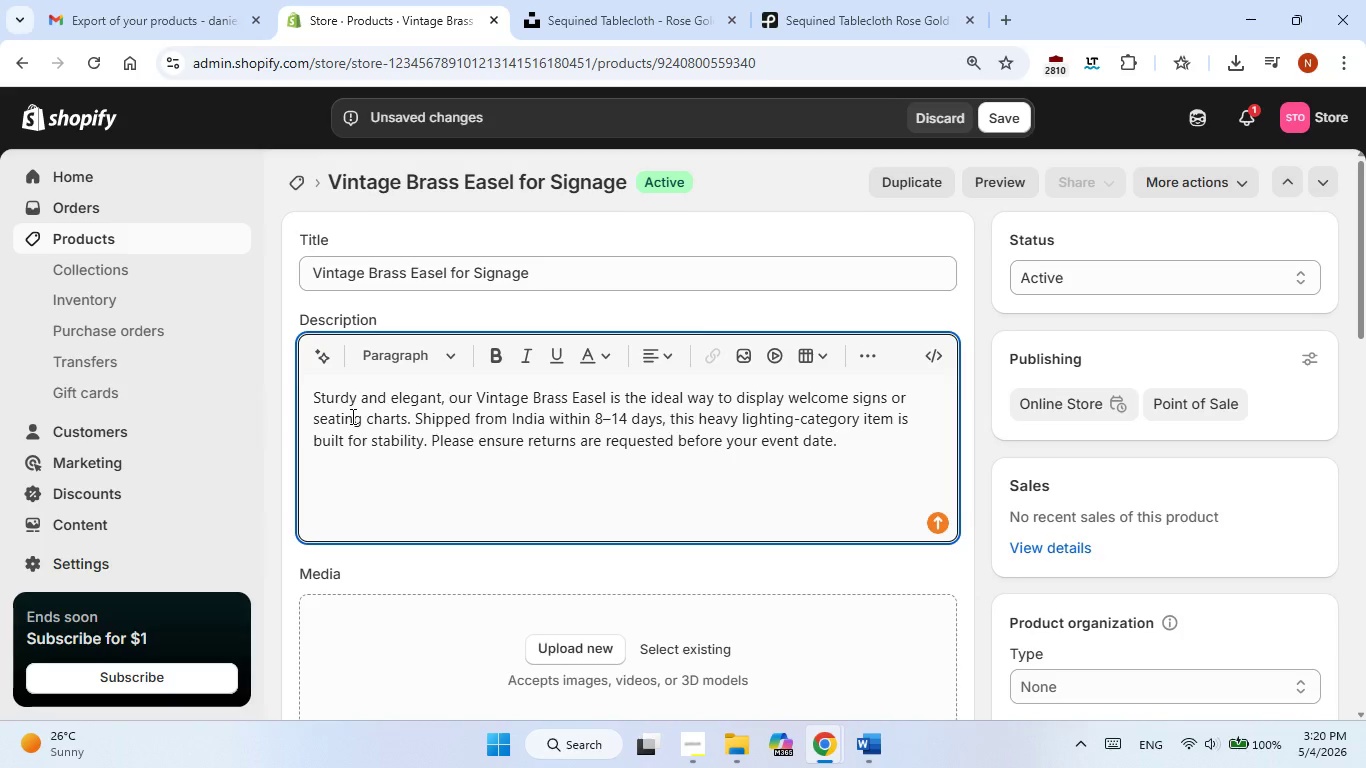 
key(PlayPause)
 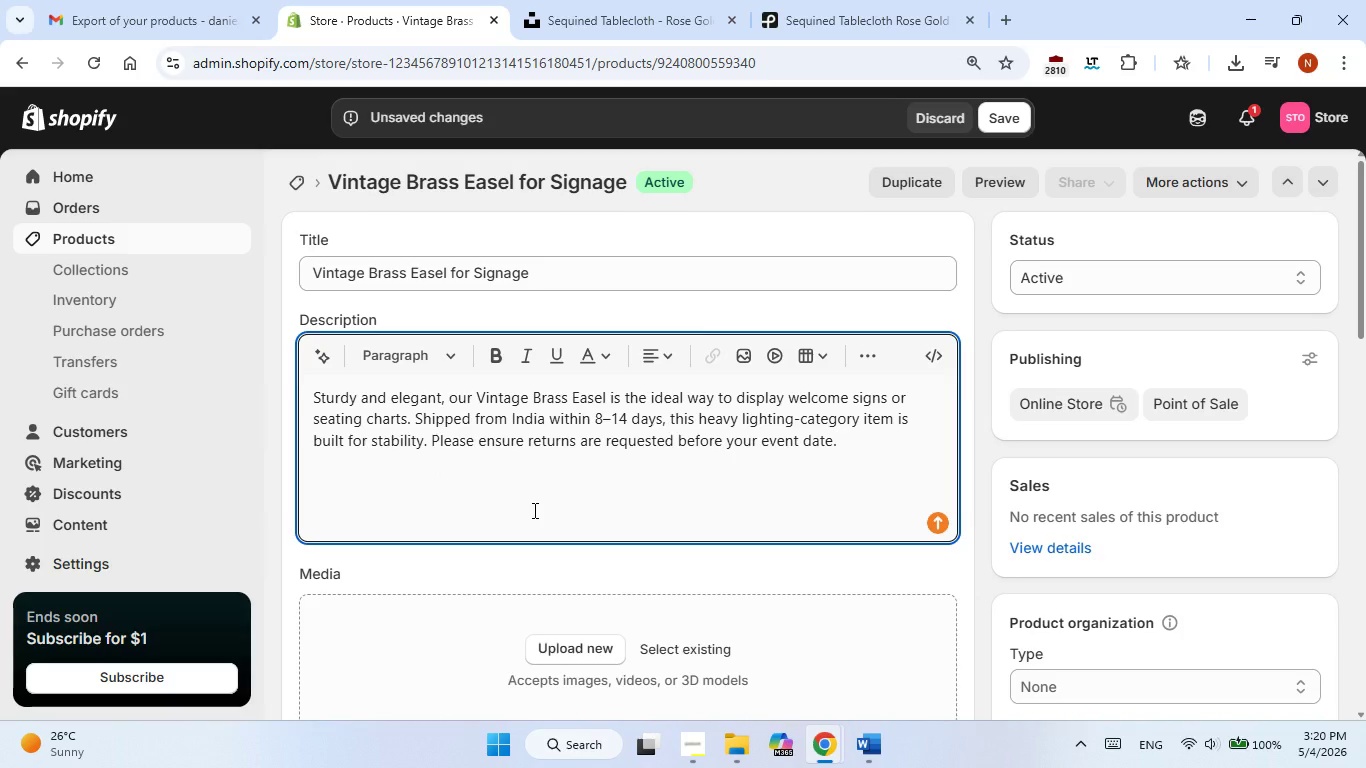 
scroll: coordinate [486, 622], scroll_direction: down, amount: 3.0
 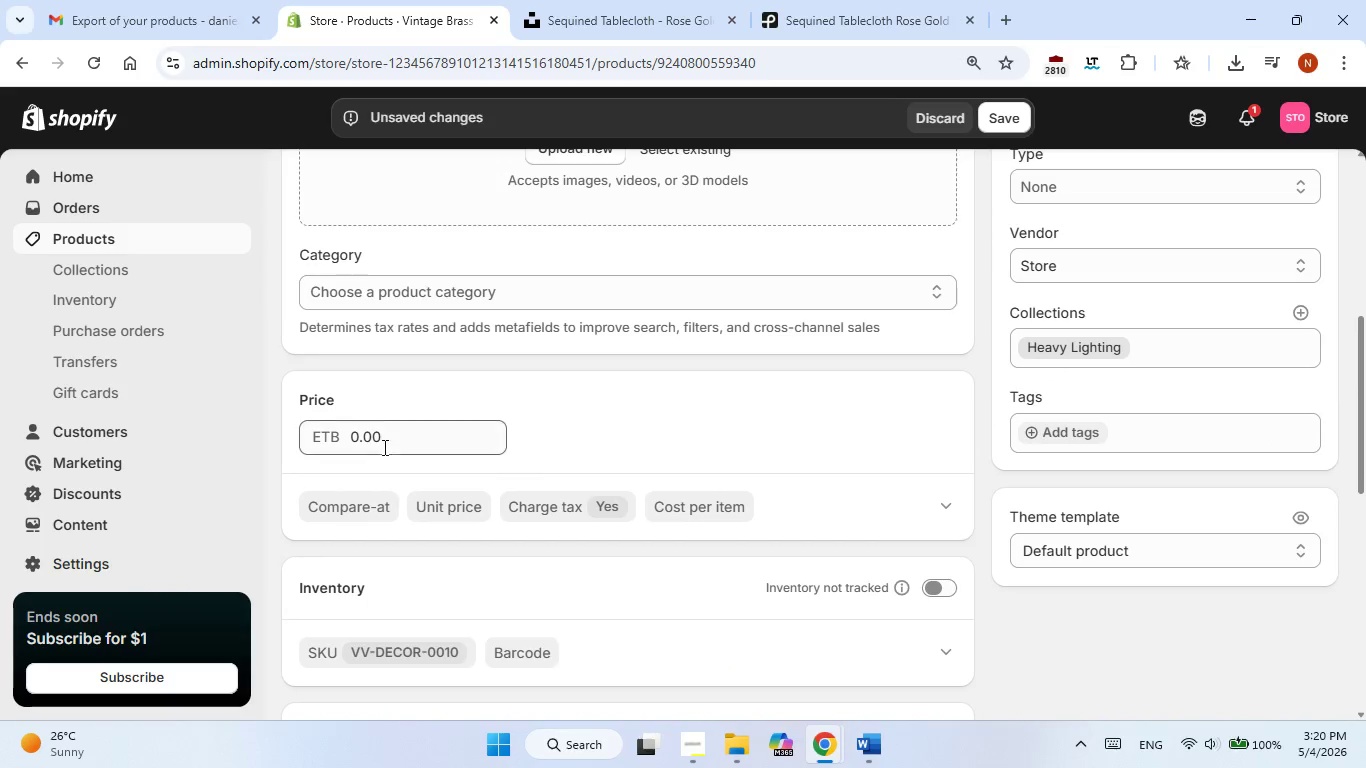 
left_click([383, 439])
 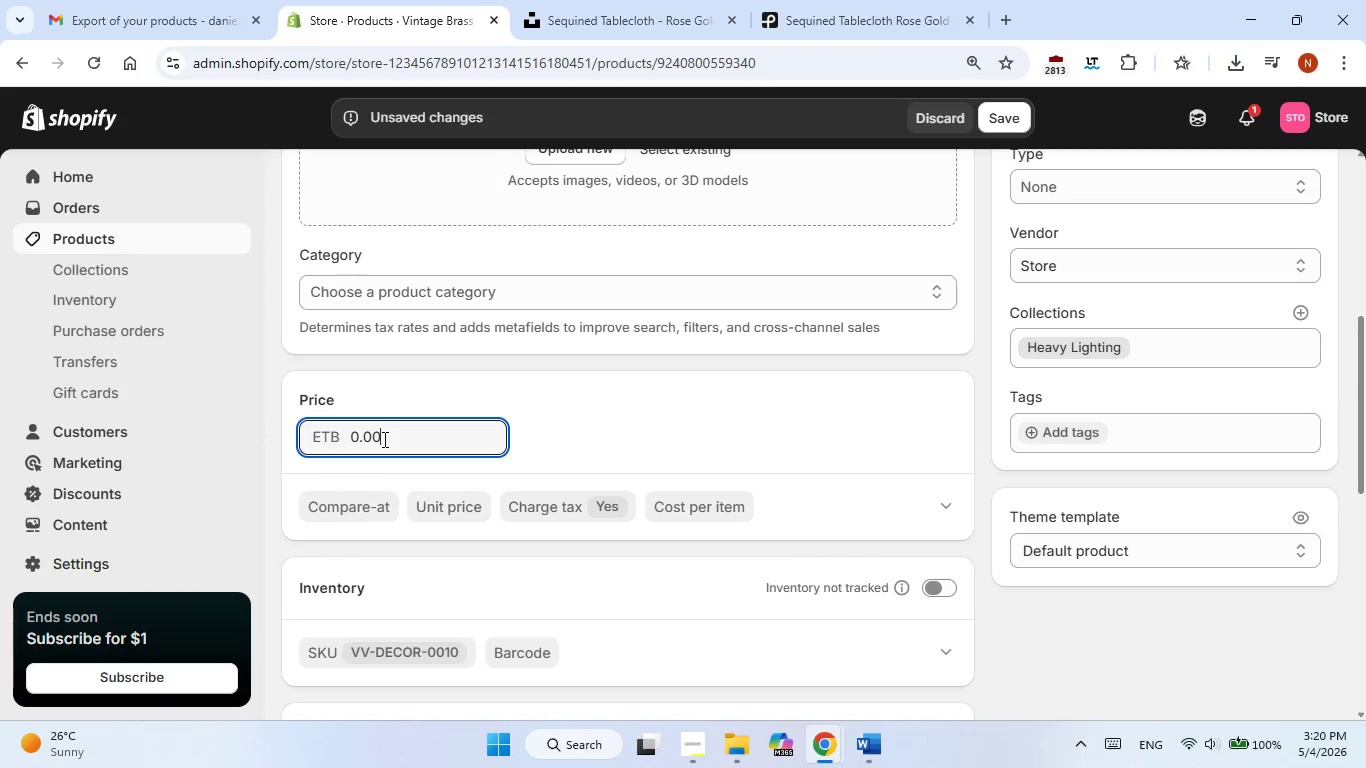 
scroll: coordinate [383, 439], scroll_direction: up, amount: 5.0
 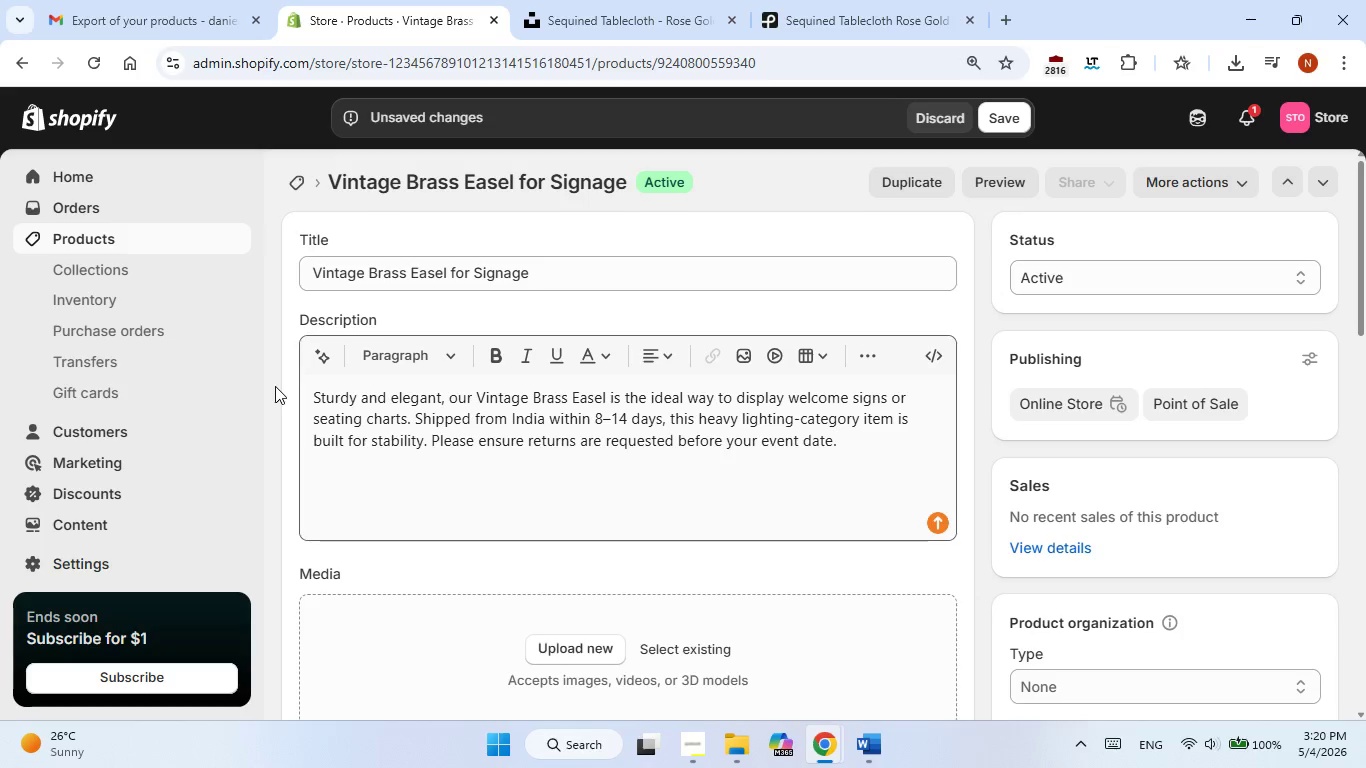 
wait(8.59)
 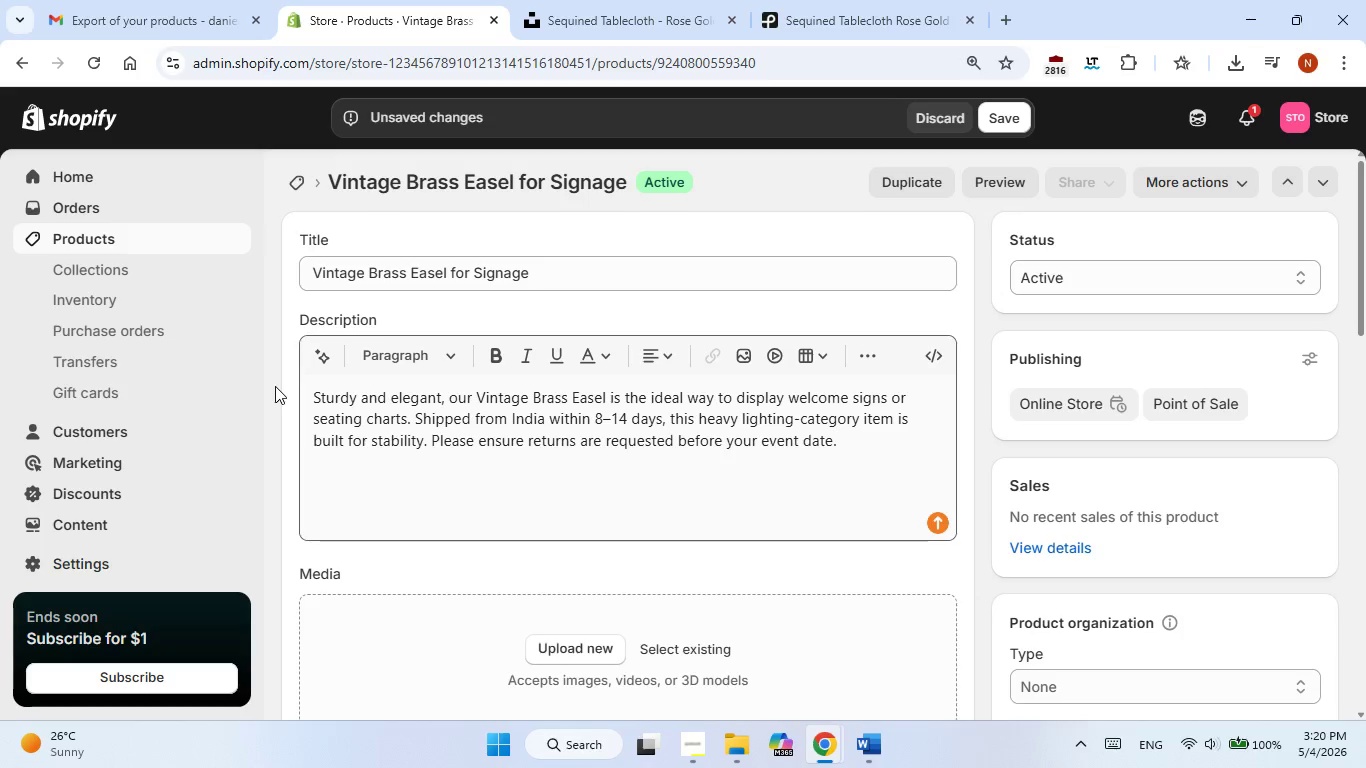 
scroll: coordinate [422, 477], scroll_direction: down, amount: 2.0
 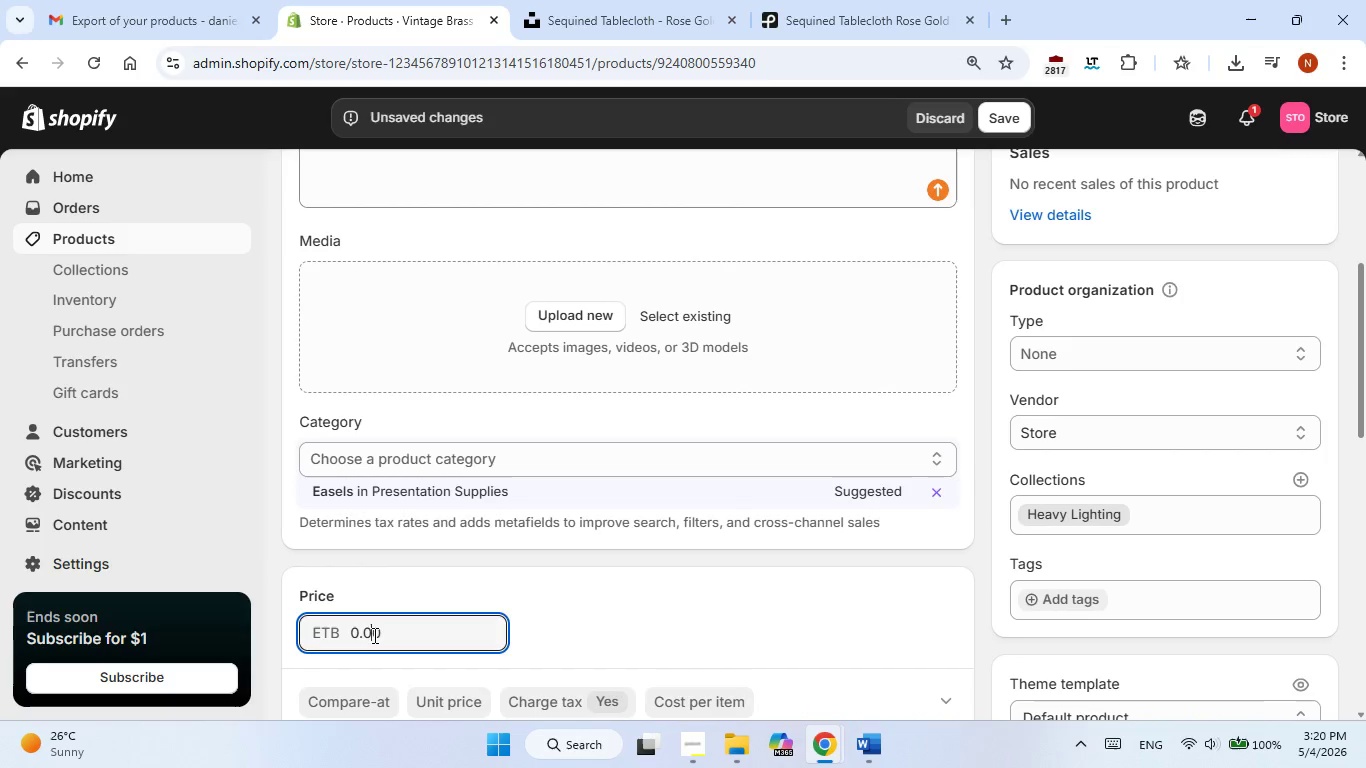 
double_click([373, 635])
 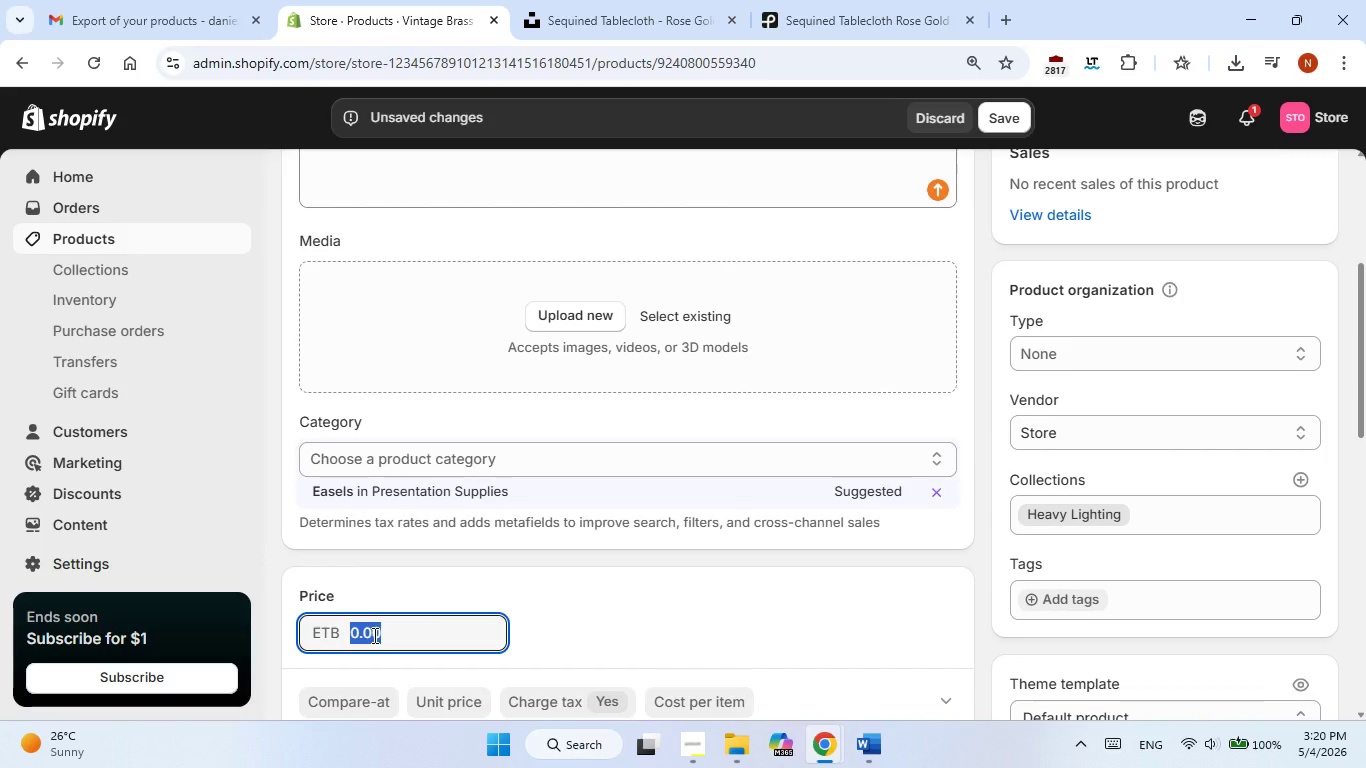 
key(Numpad8)
 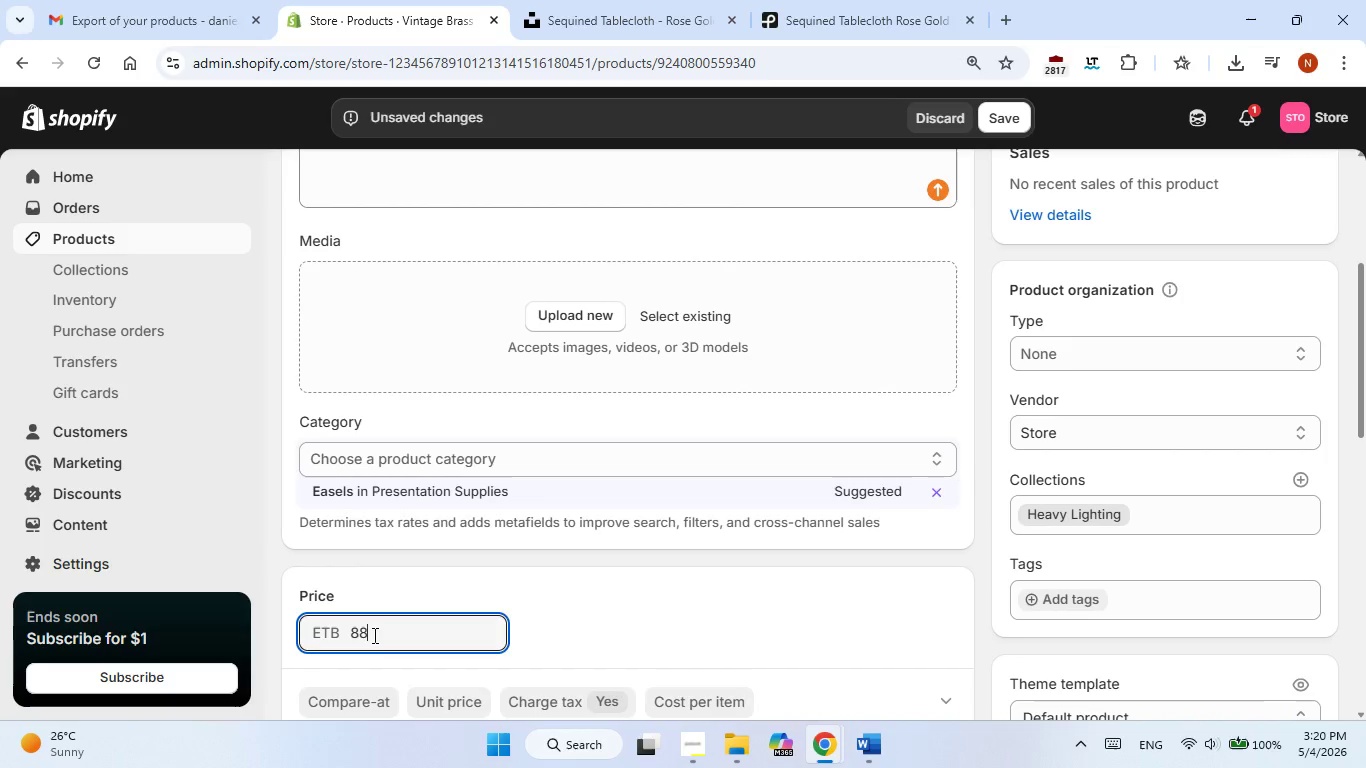 
key(Numpad8)
 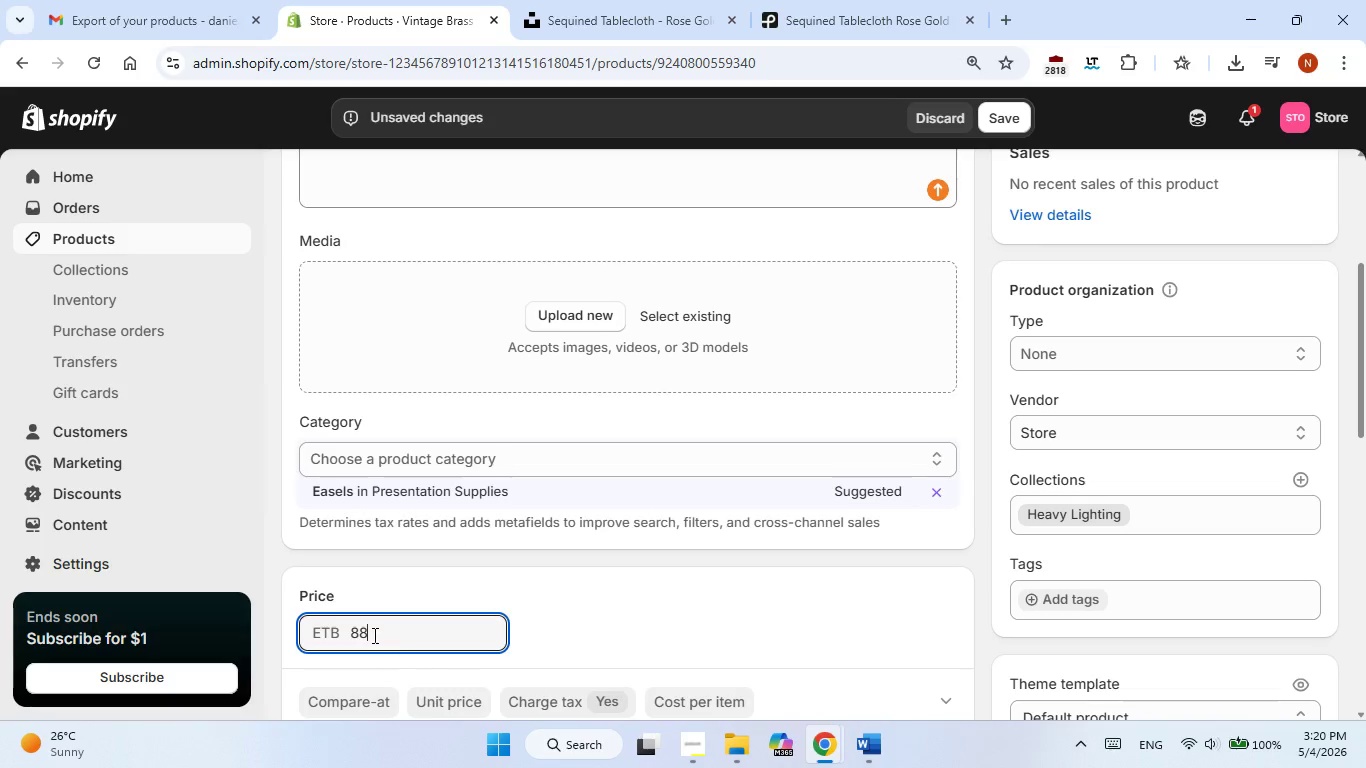 
scroll: coordinate [461, 658], scroll_direction: down, amount: 2.0
 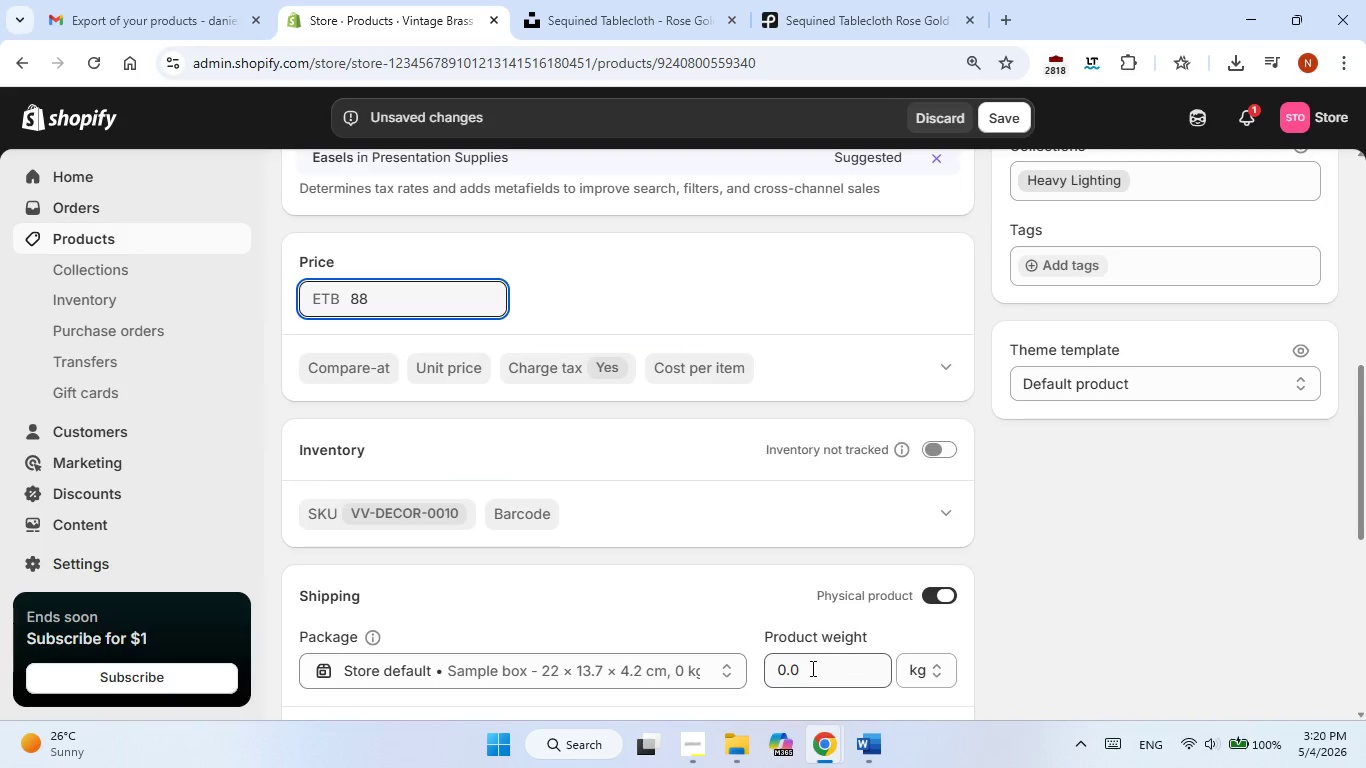 
double_click([810, 668])
 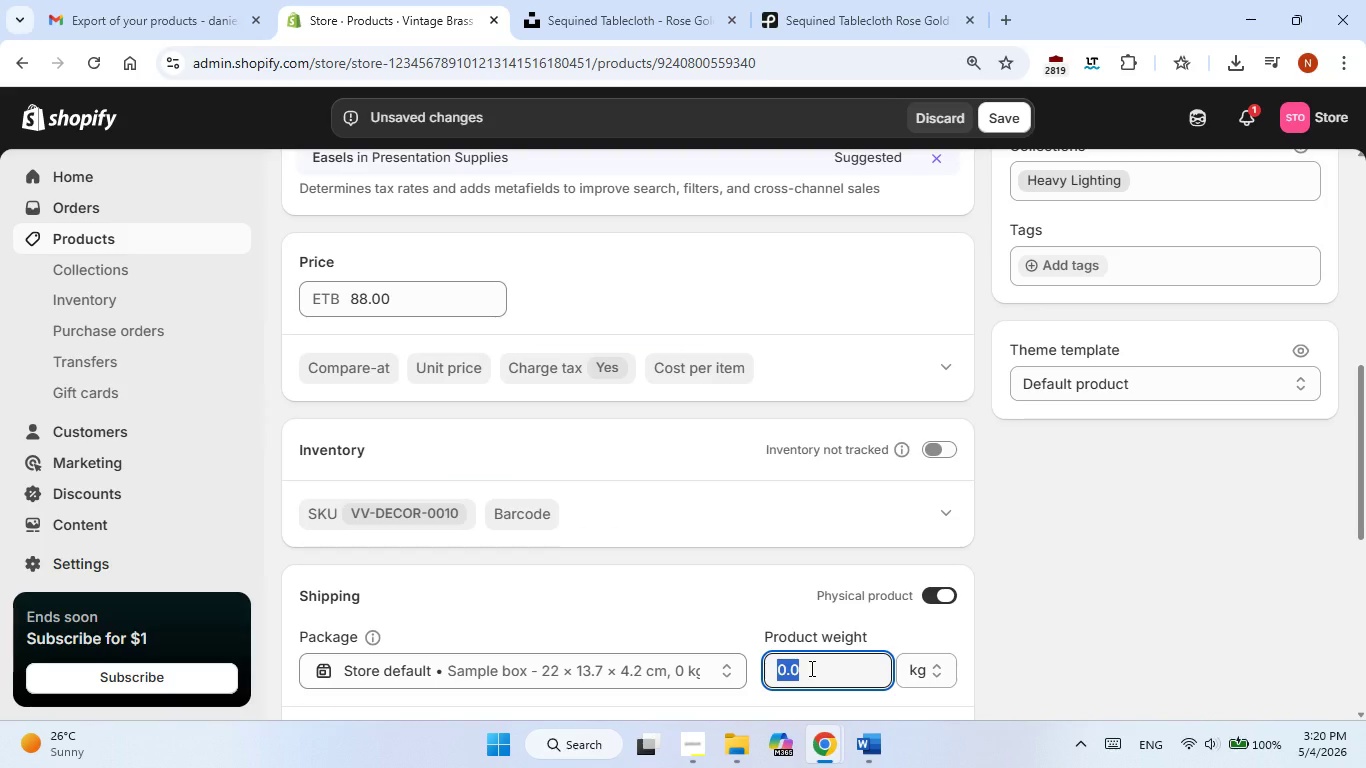 
key(Numpad1)
 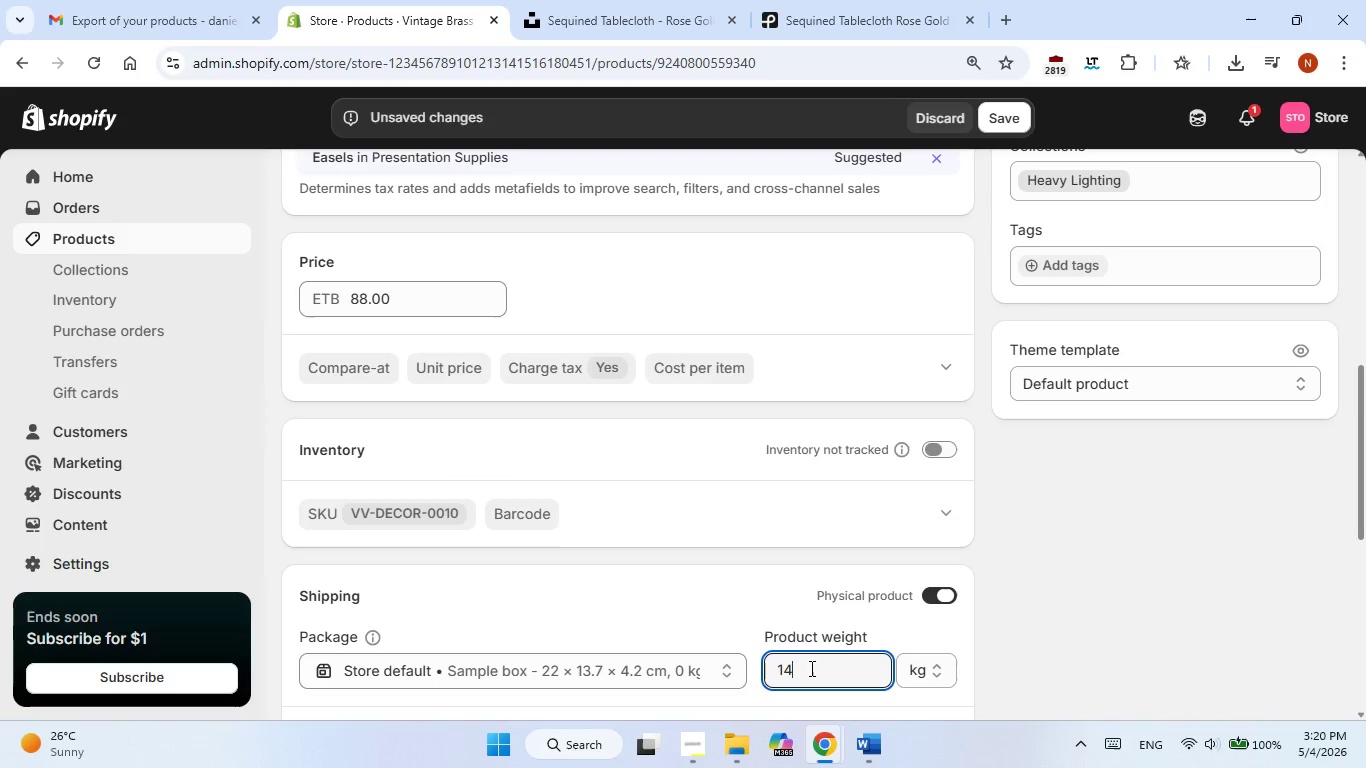 
key(Numpad4)
 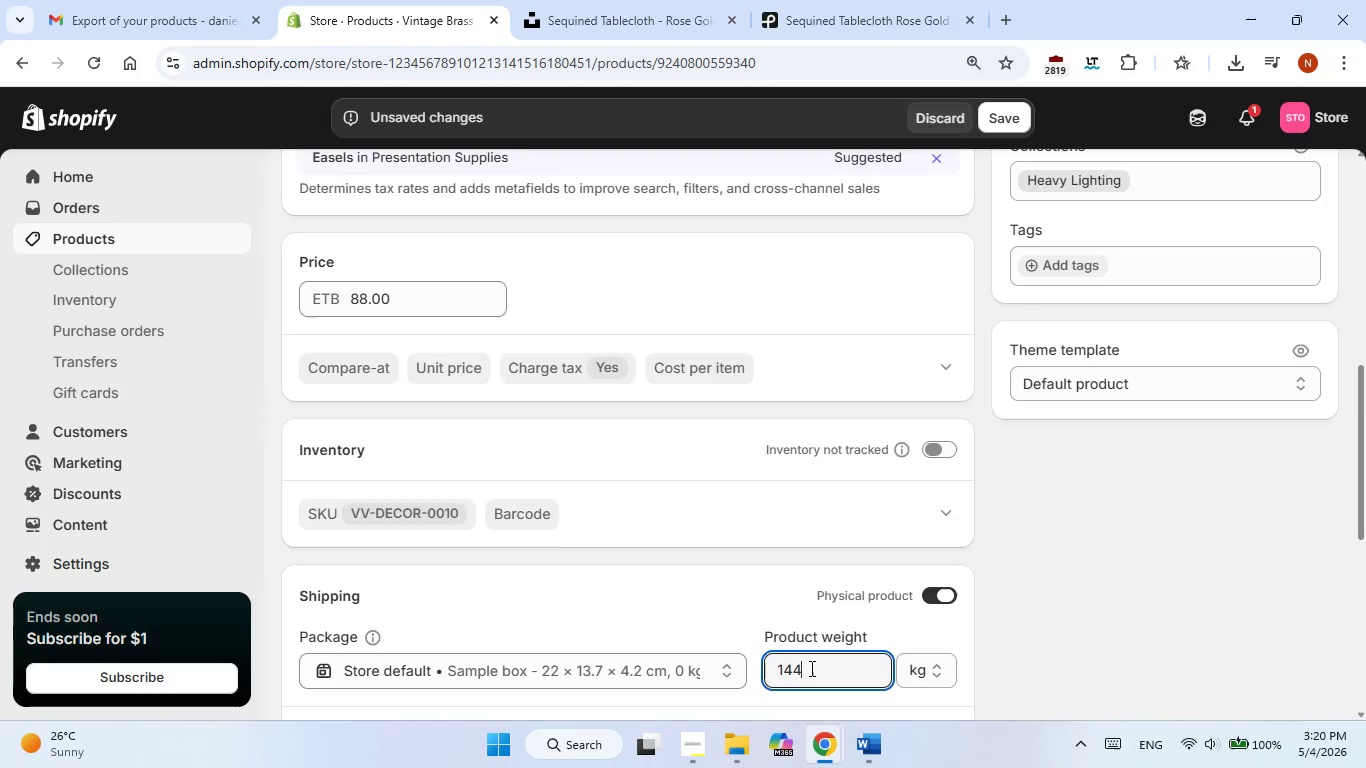 
key(Numpad4)
 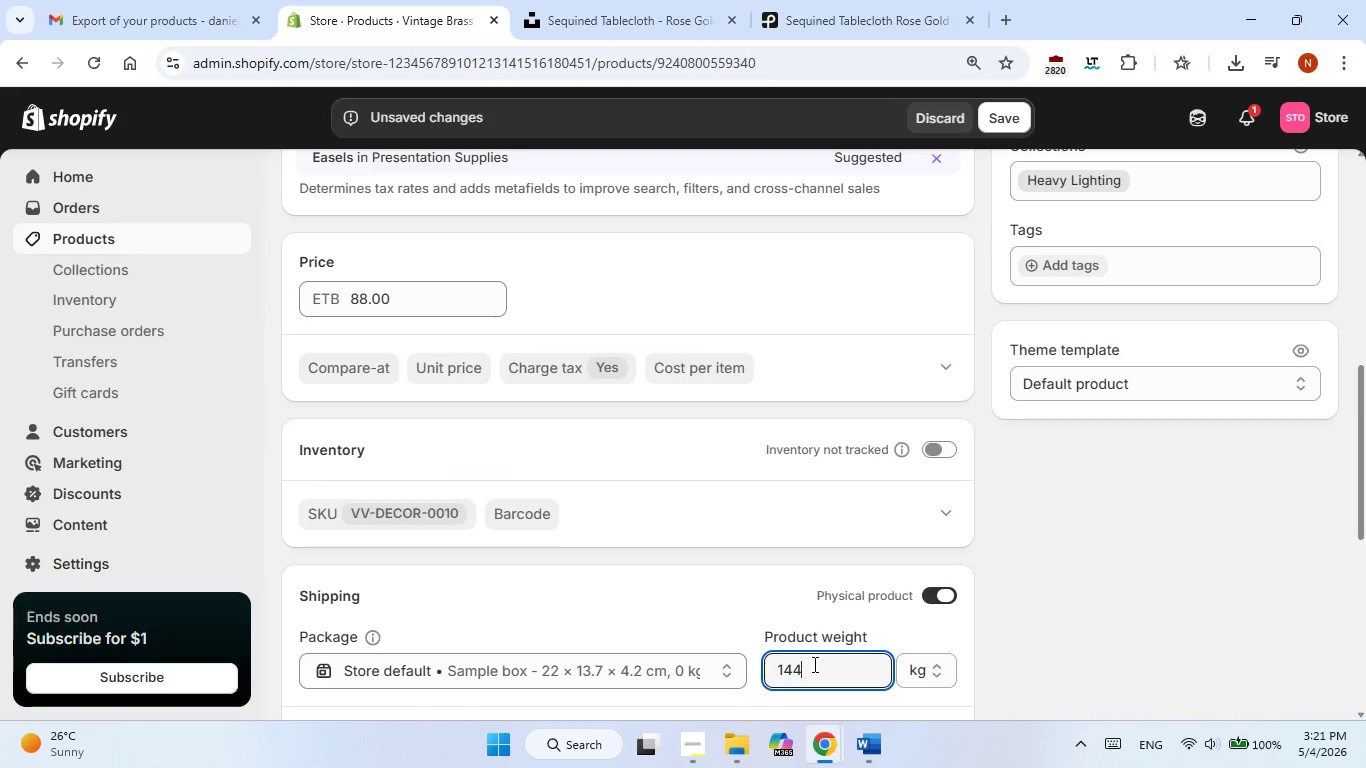 
key(Mute)
 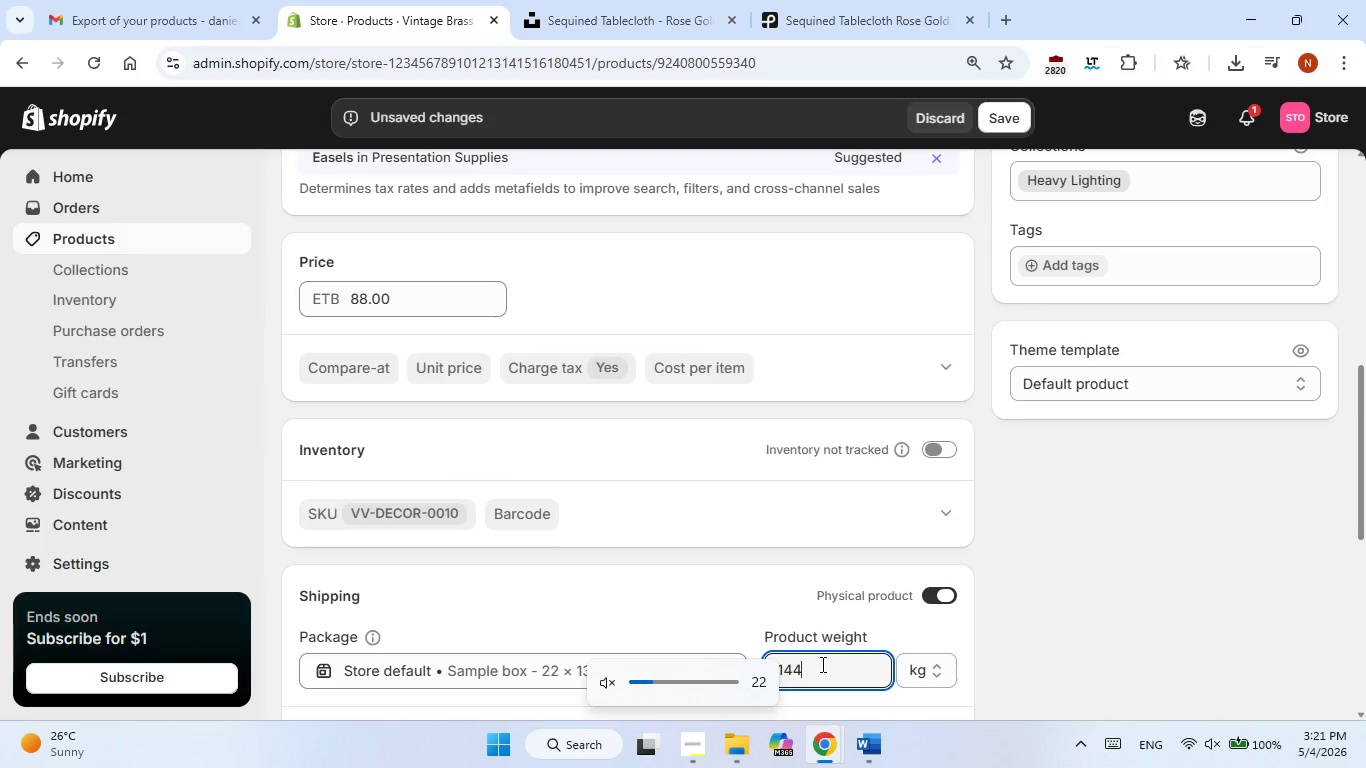 
key(Mute)
 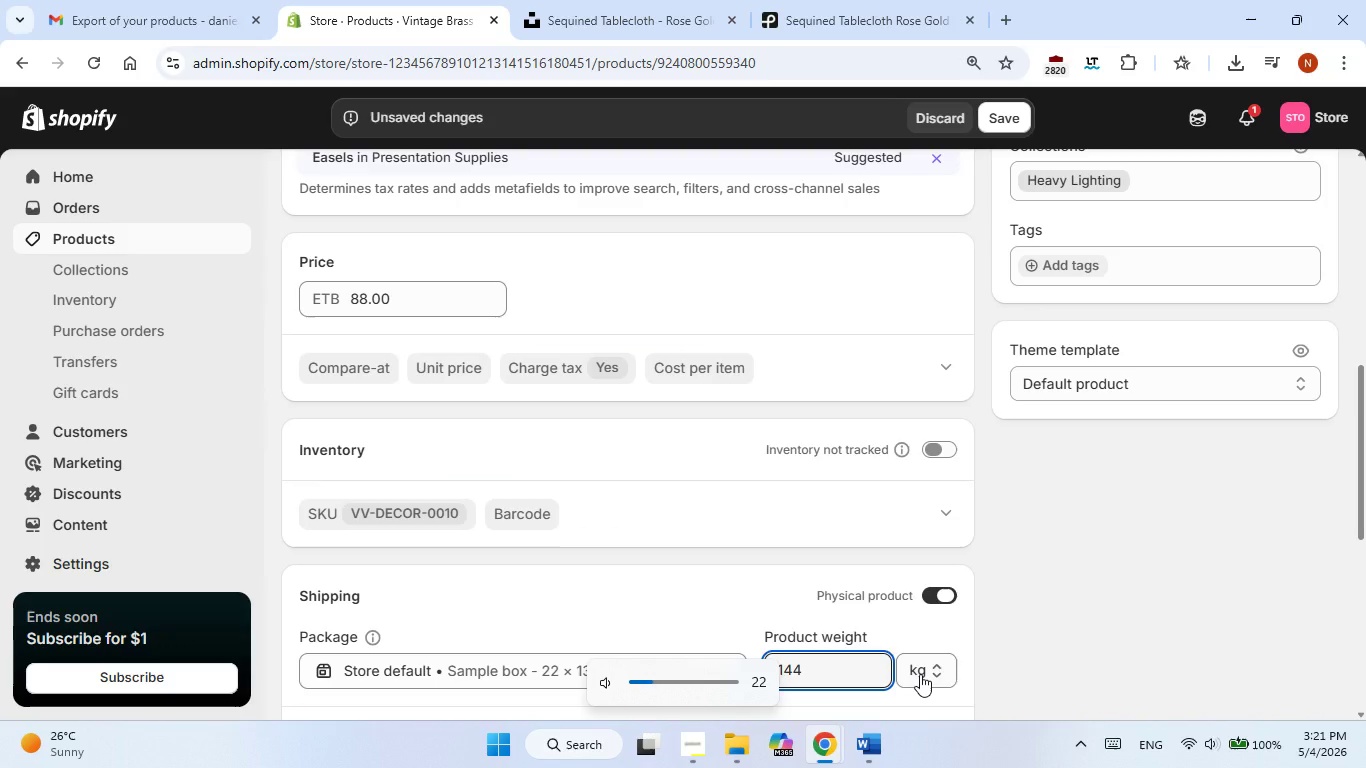 
left_click([920, 674])
 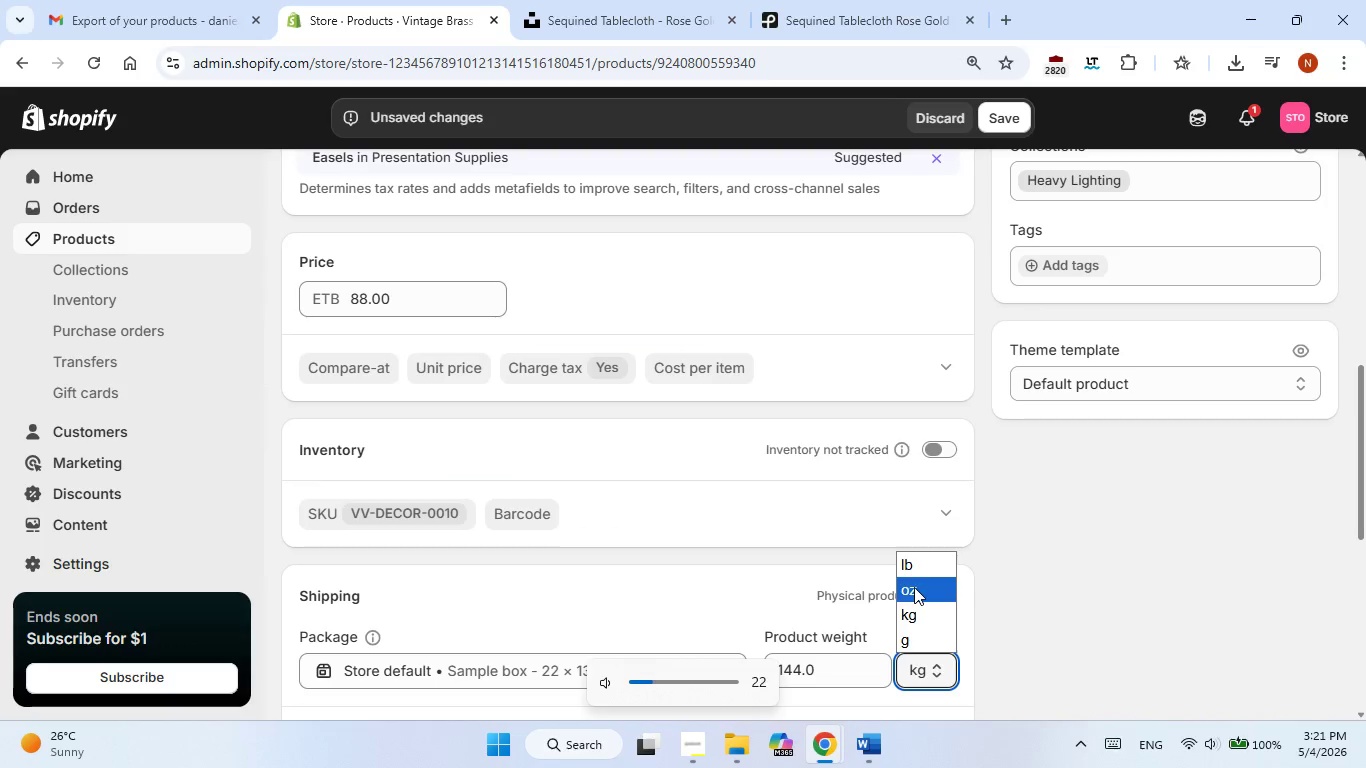 
double_click([1058, 585])
 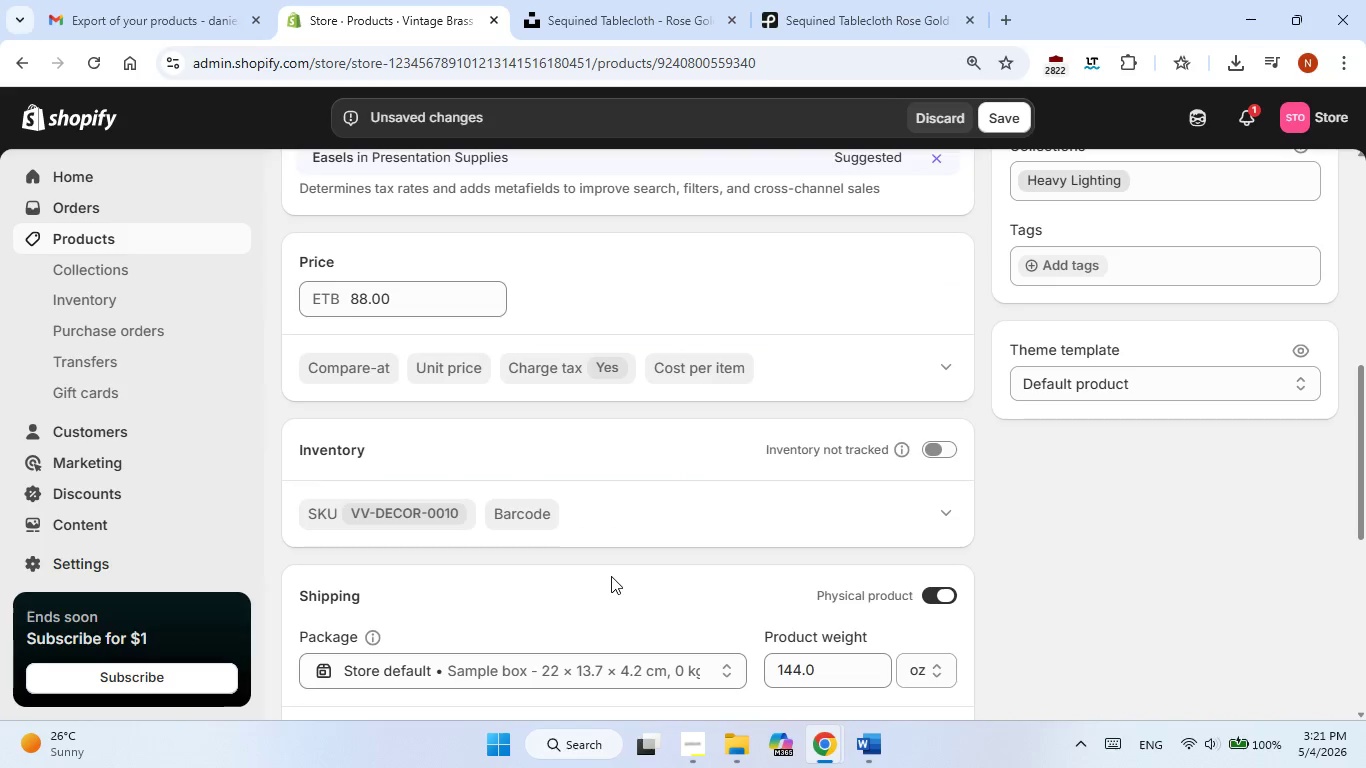 
scroll: coordinate [611, 576], scroll_direction: down, amount: 3.0
 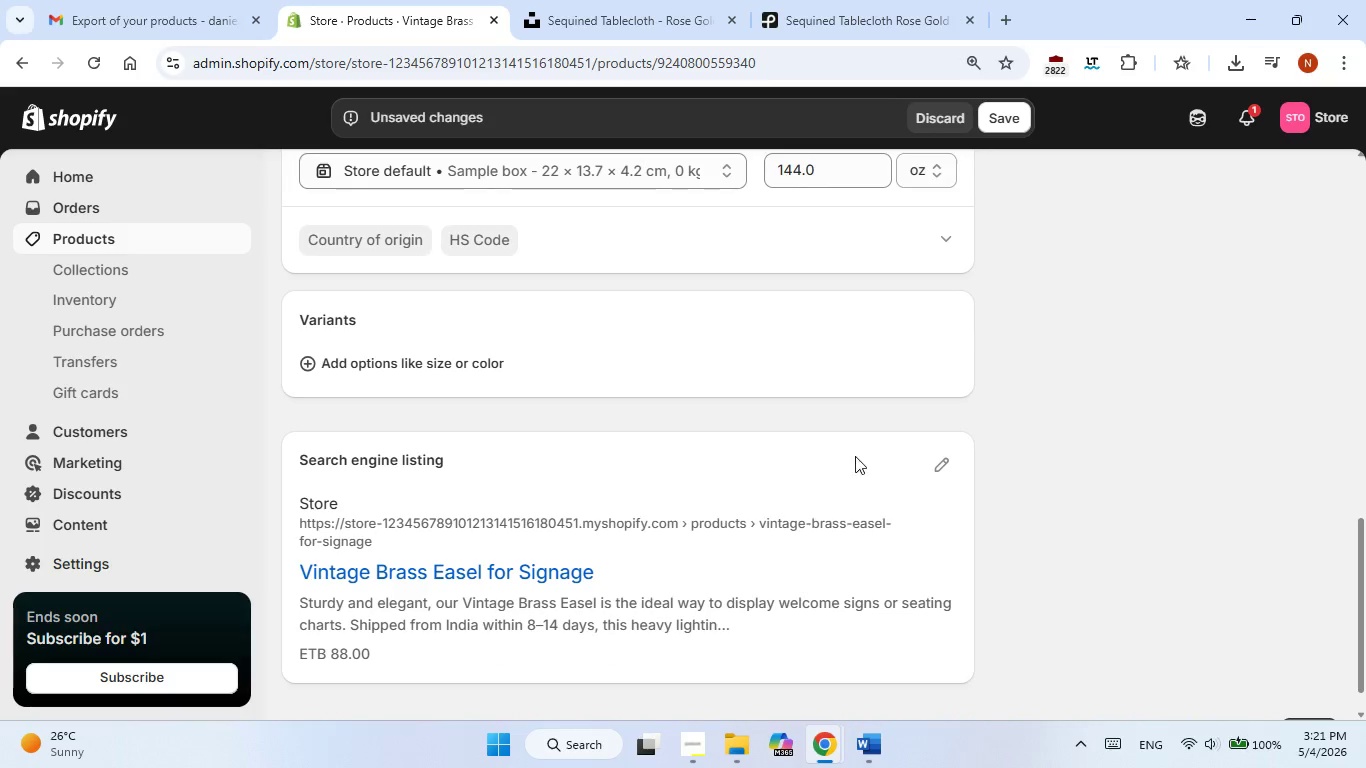 
left_click([929, 471])
 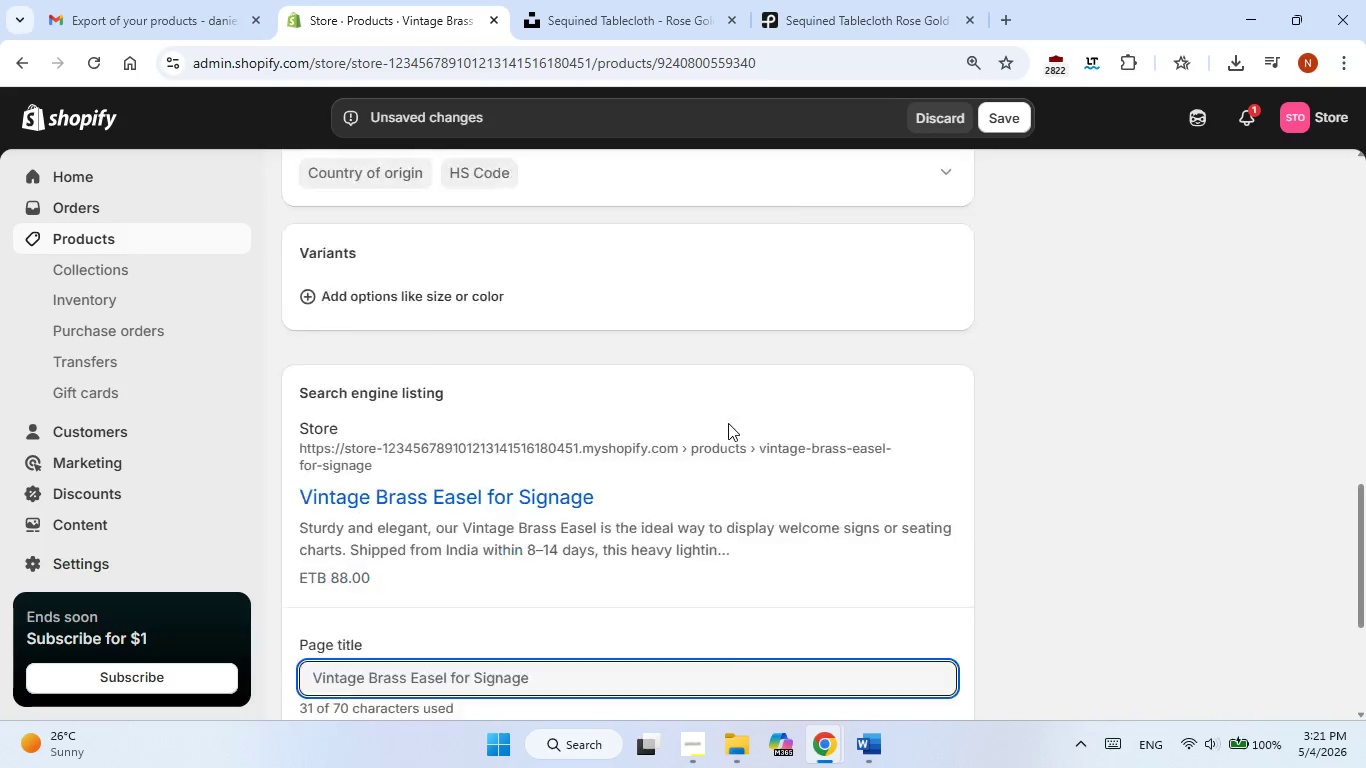 
scroll: coordinate [728, 423], scroll_direction: down, amount: 3.0
 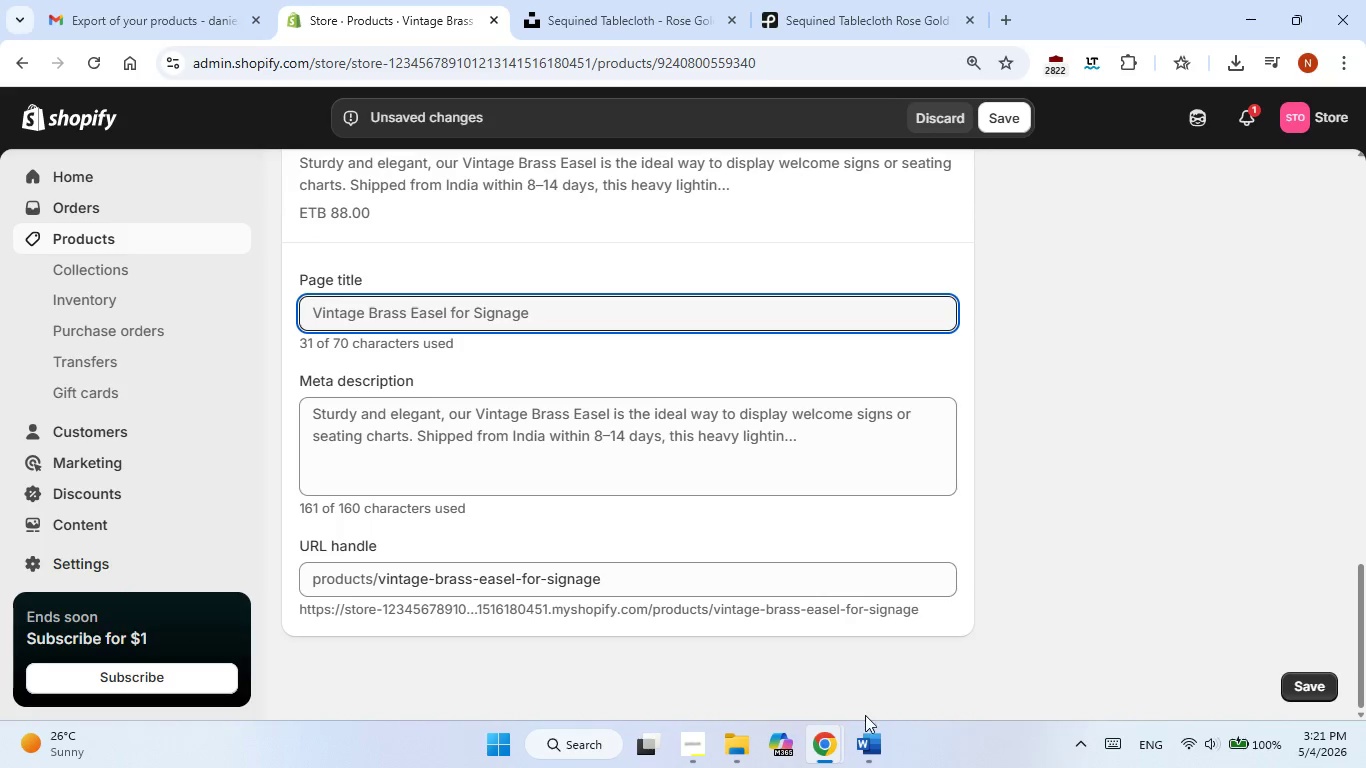 
left_click_drag(start_coordinate=[865, 715], to_coordinate=[868, 726])
 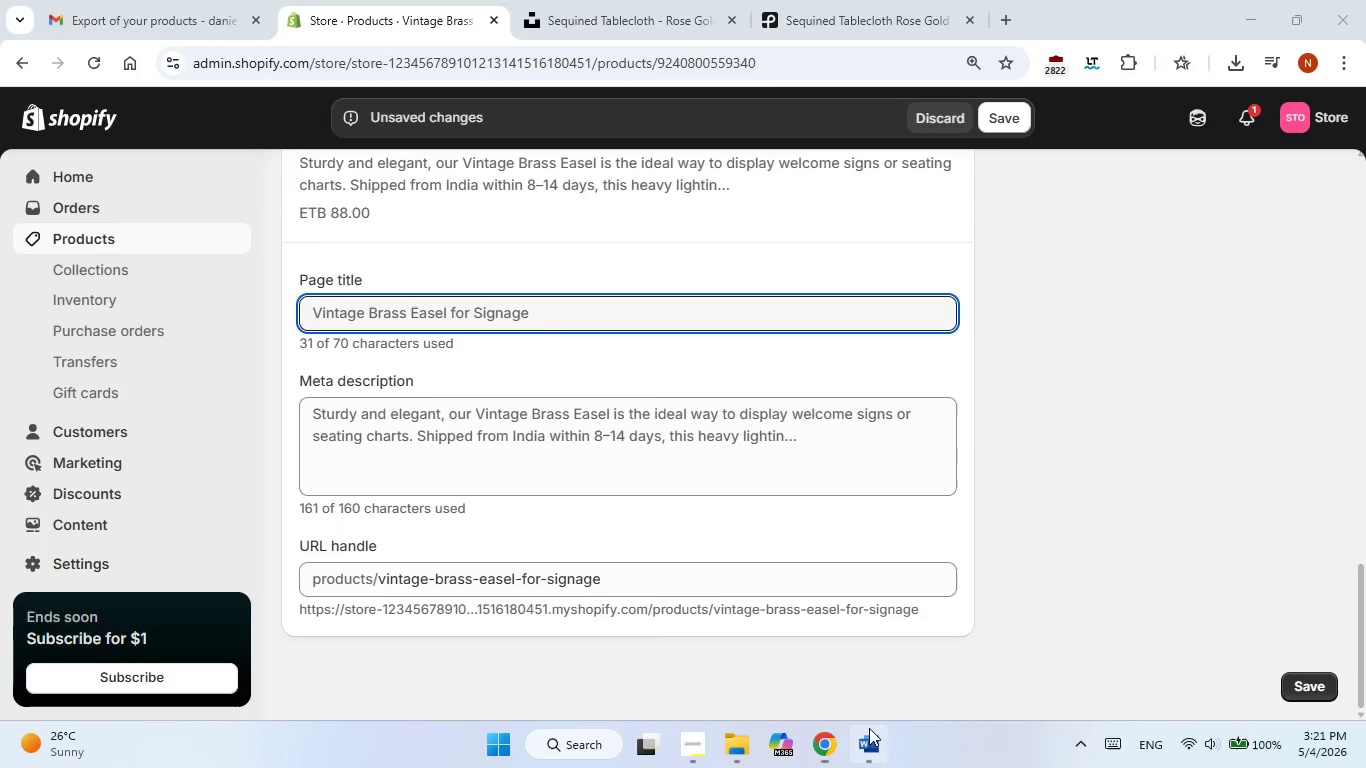 
double_click([869, 728])
 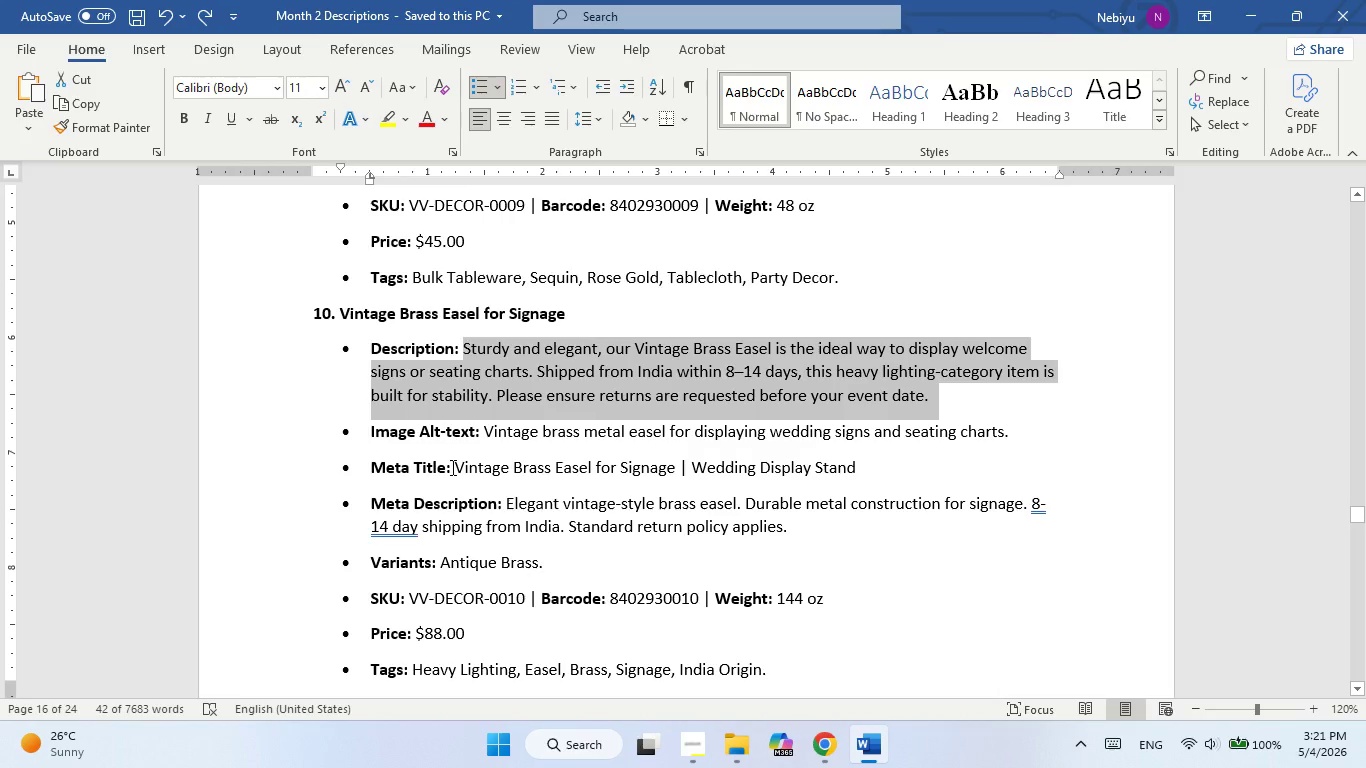 
left_click_drag(start_coordinate=[459, 465], to_coordinate=[863, 465])
 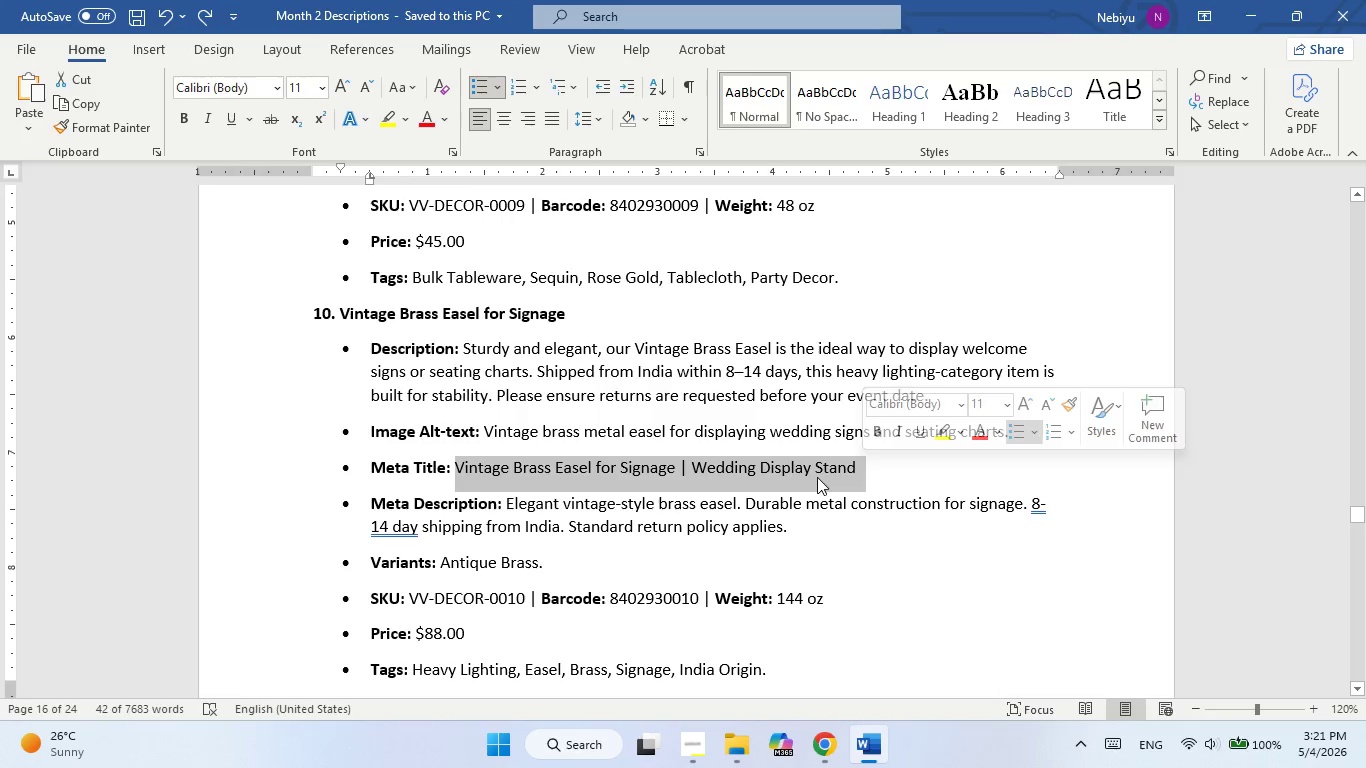 
right_click([817, 477])
 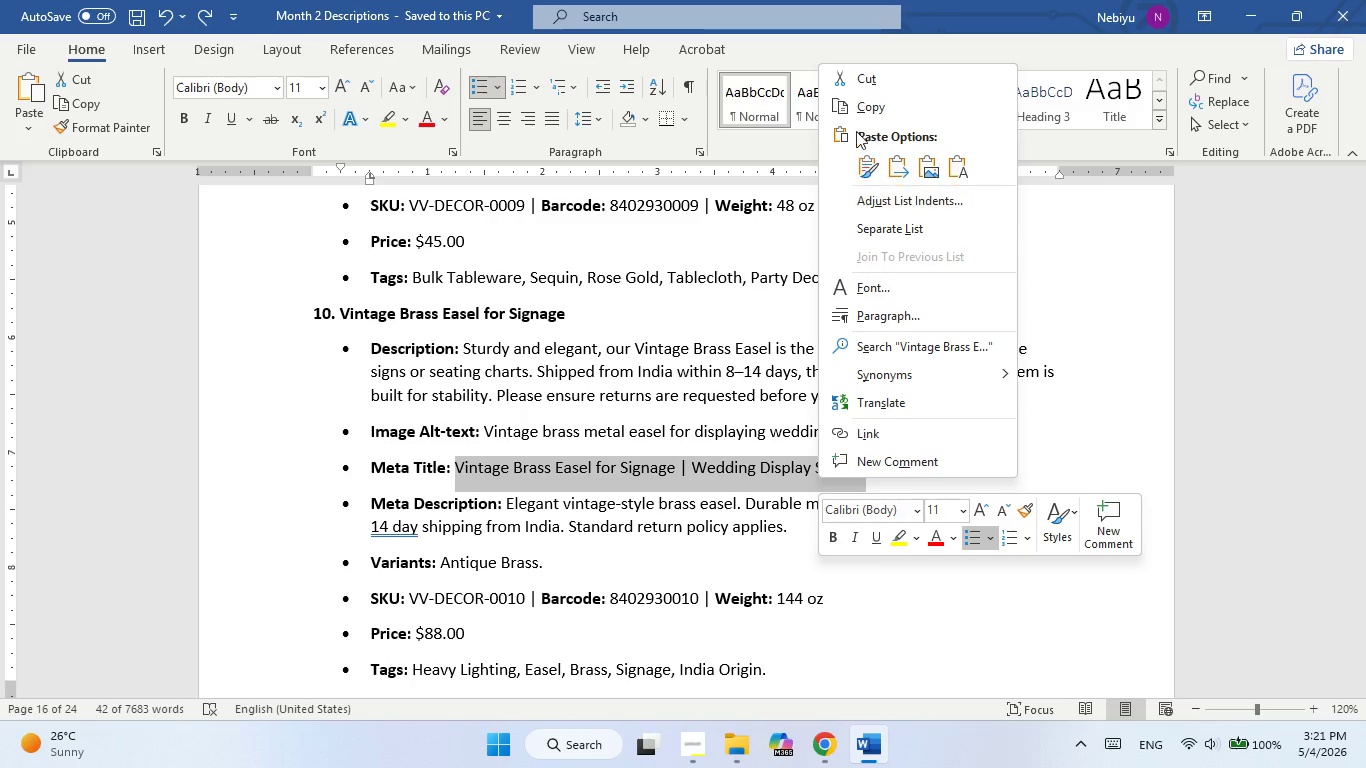 
left_click([858, 92])
 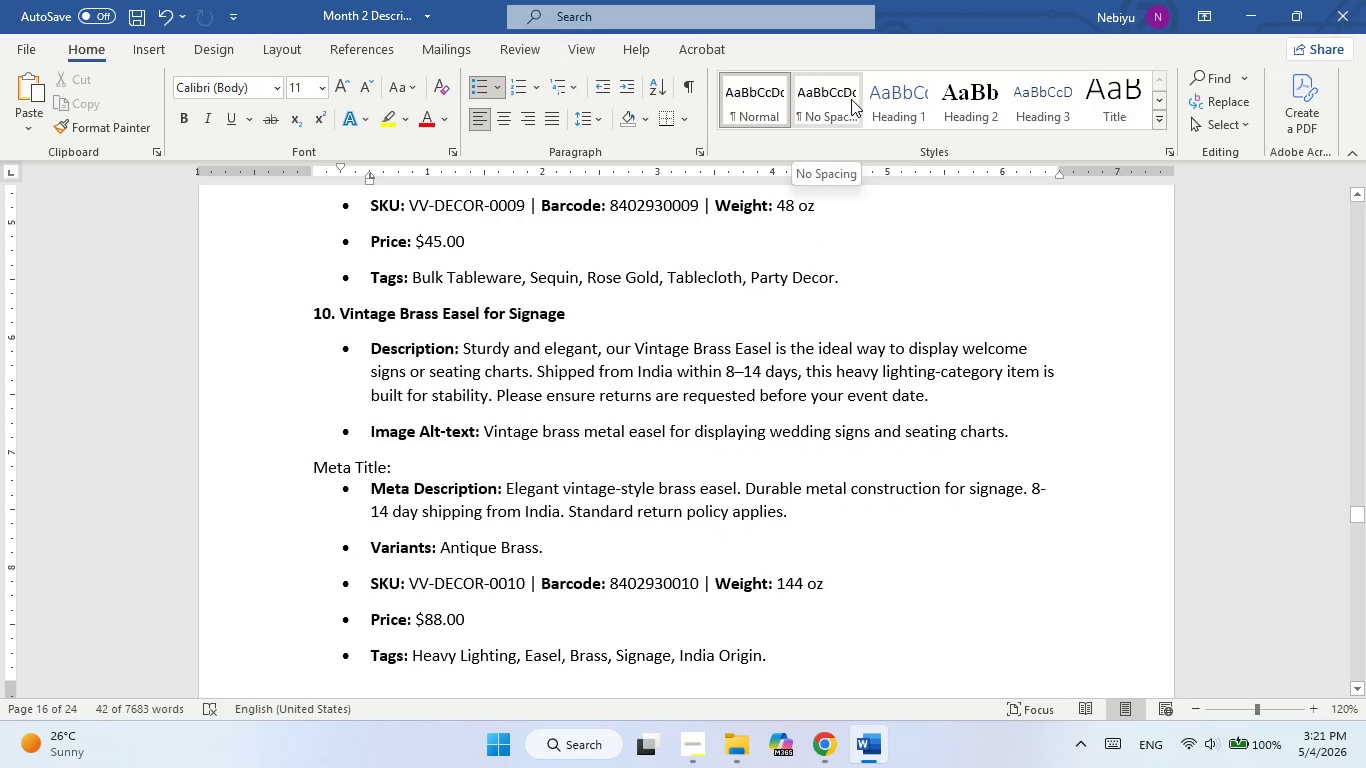 
key(Control+Z)
 